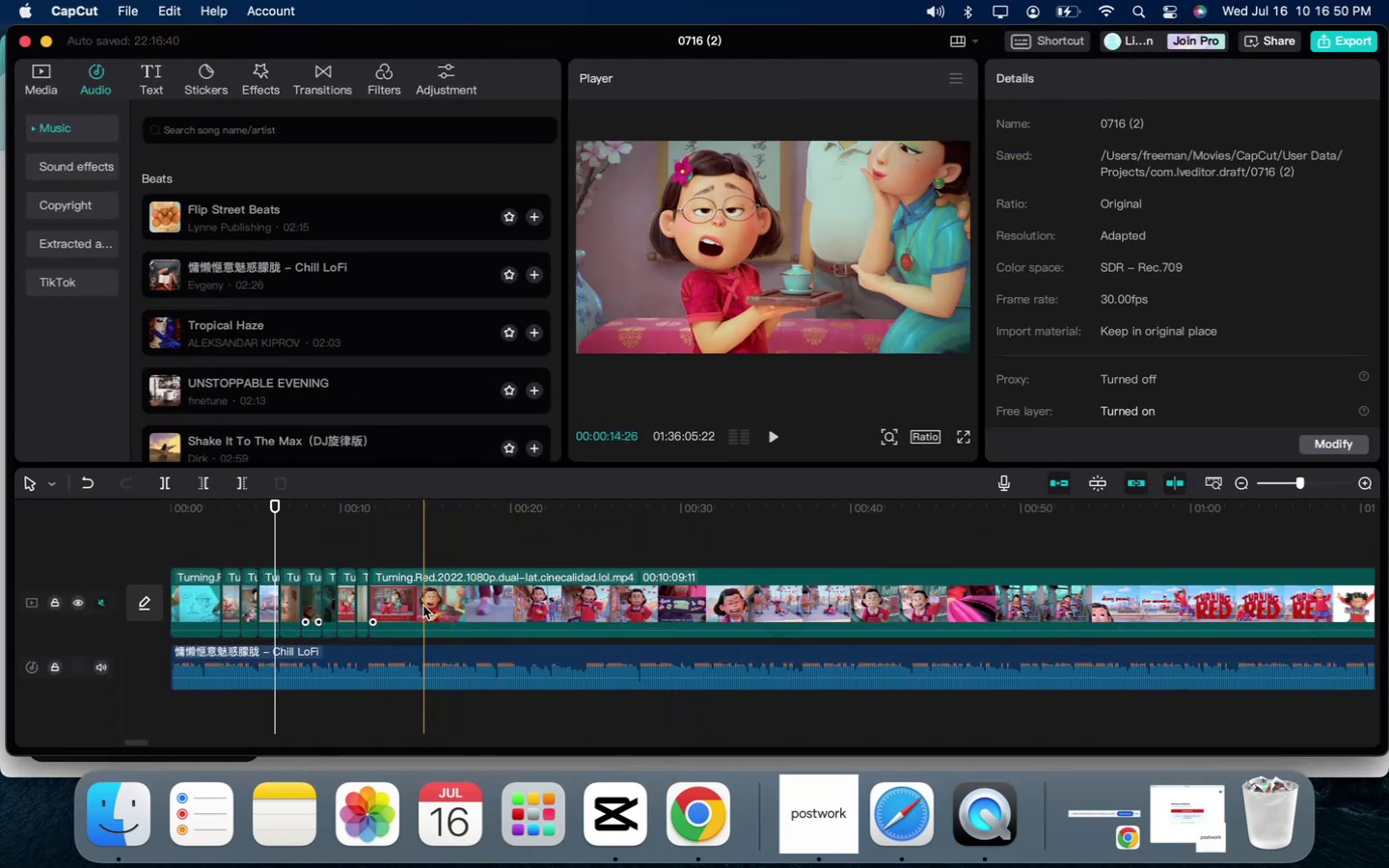 
key(B)
 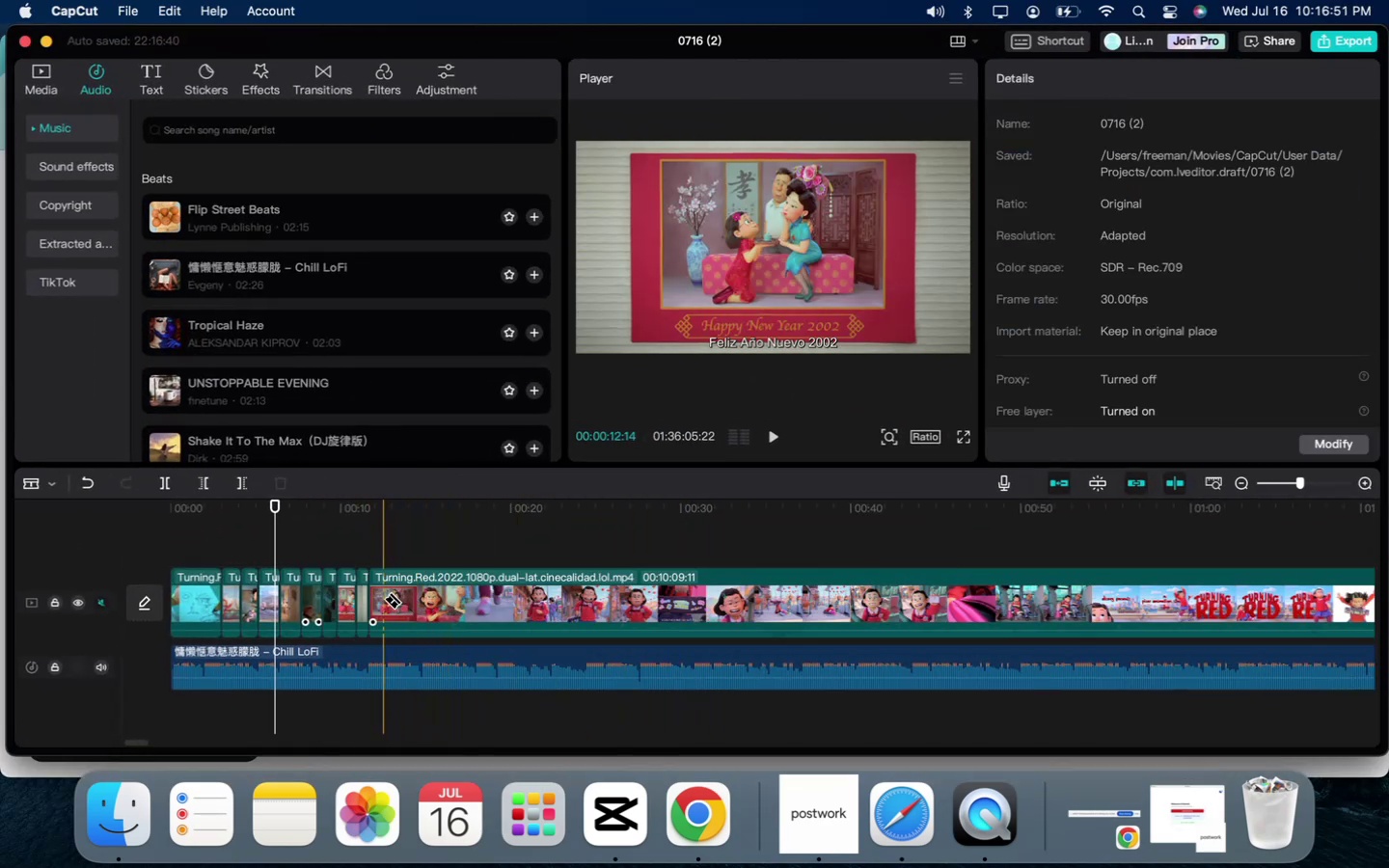 
left_click([383, 599])
 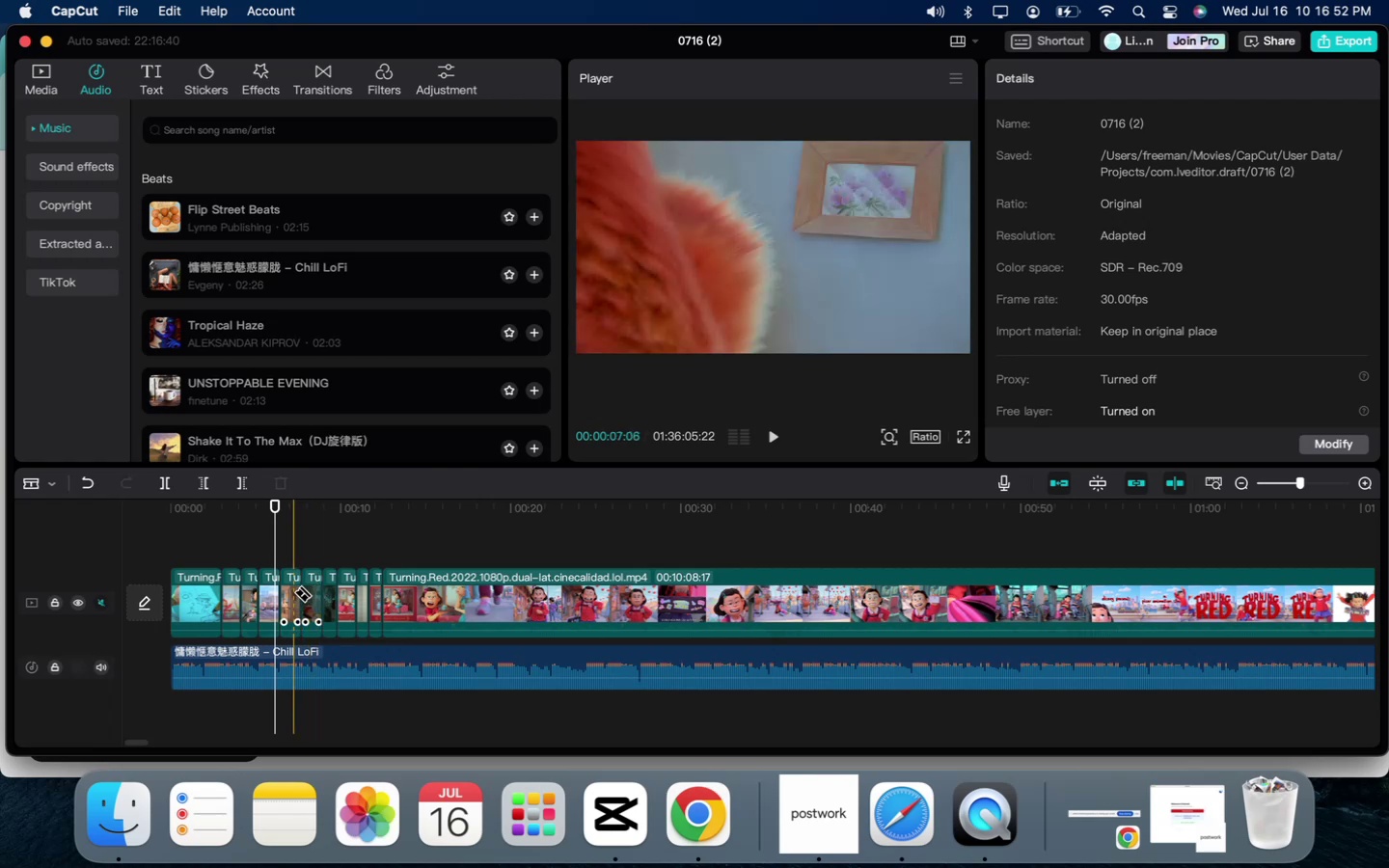 
left_click([290, 592])
 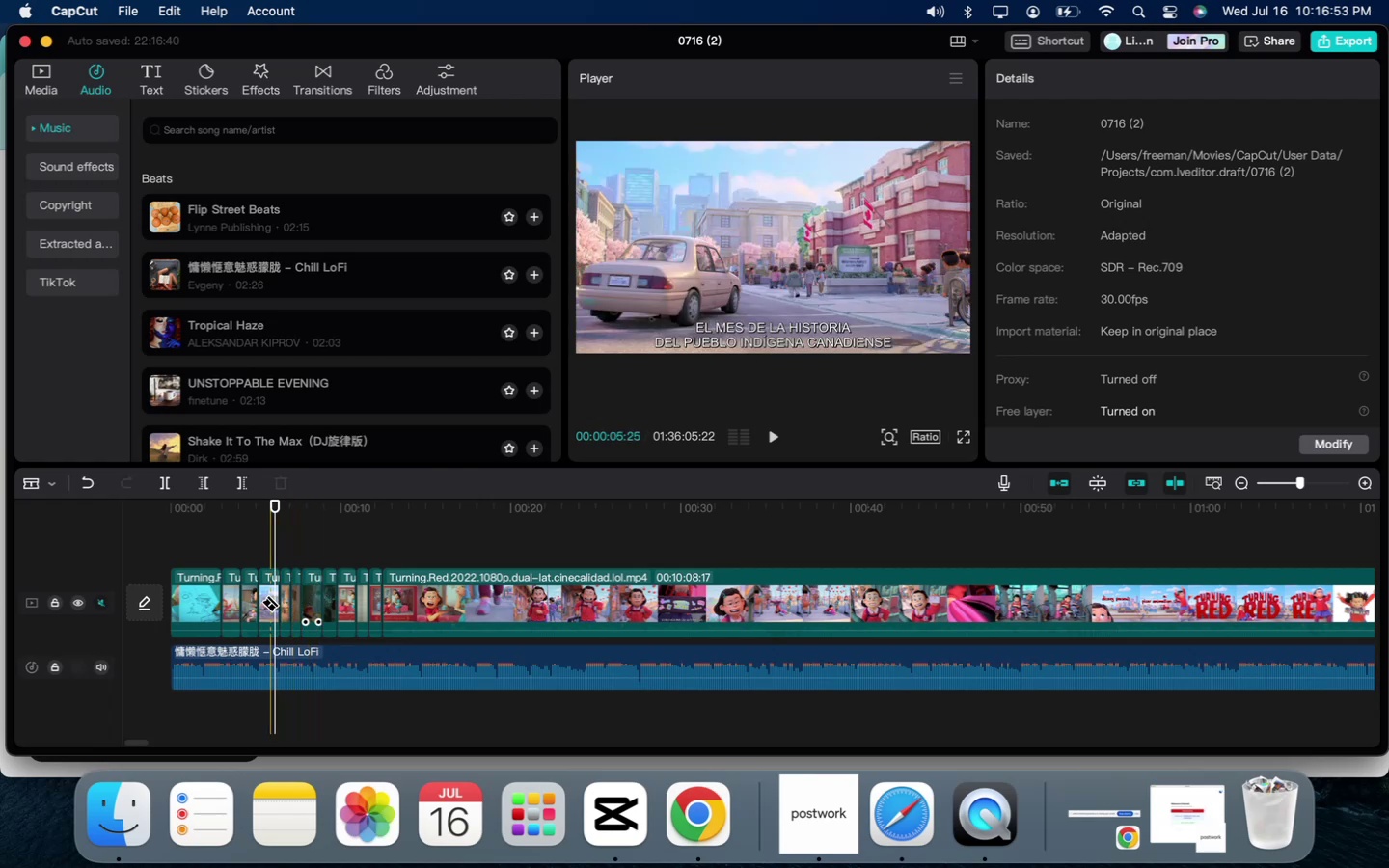 
key(A)
 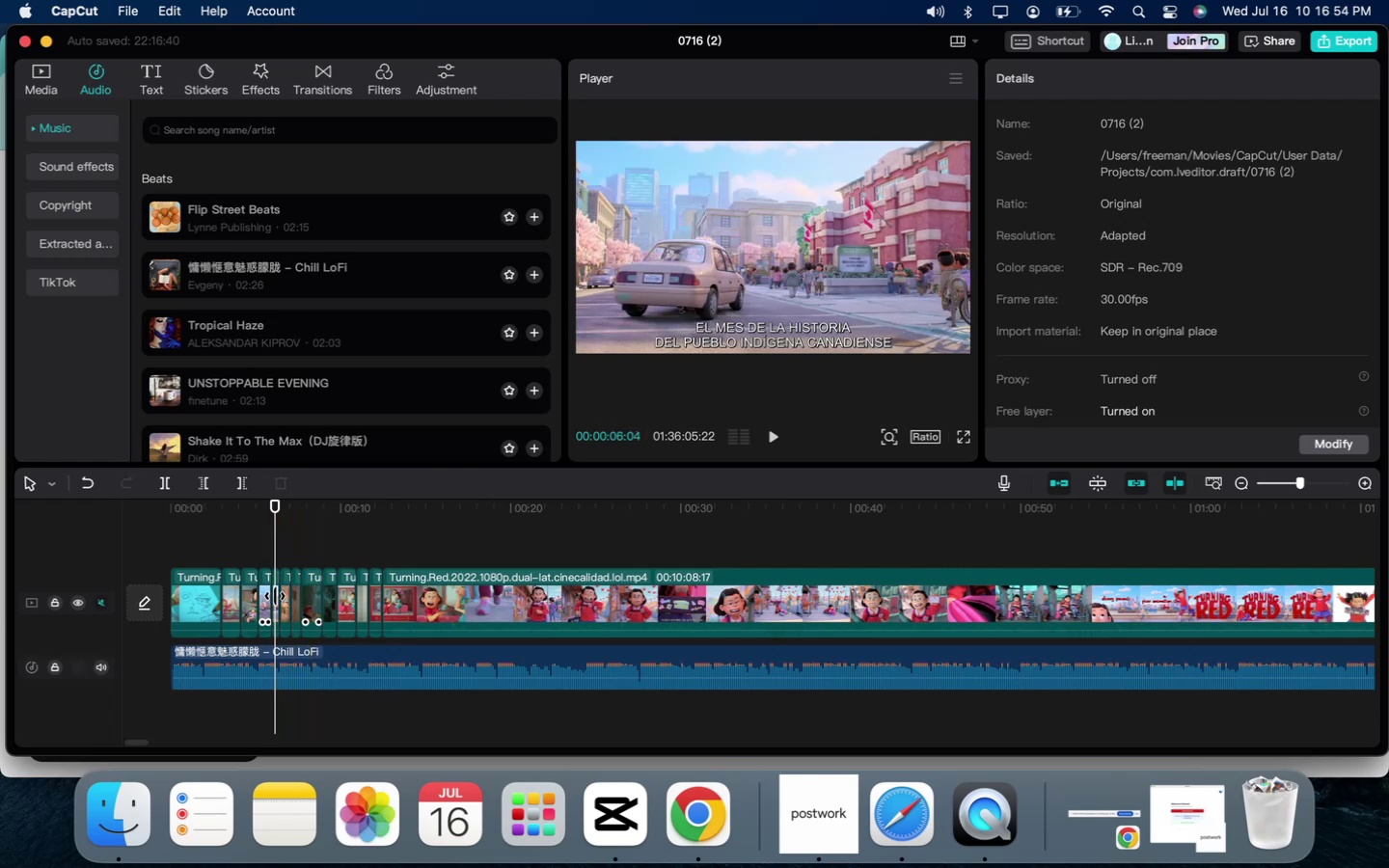 
left_click([276, 596])
 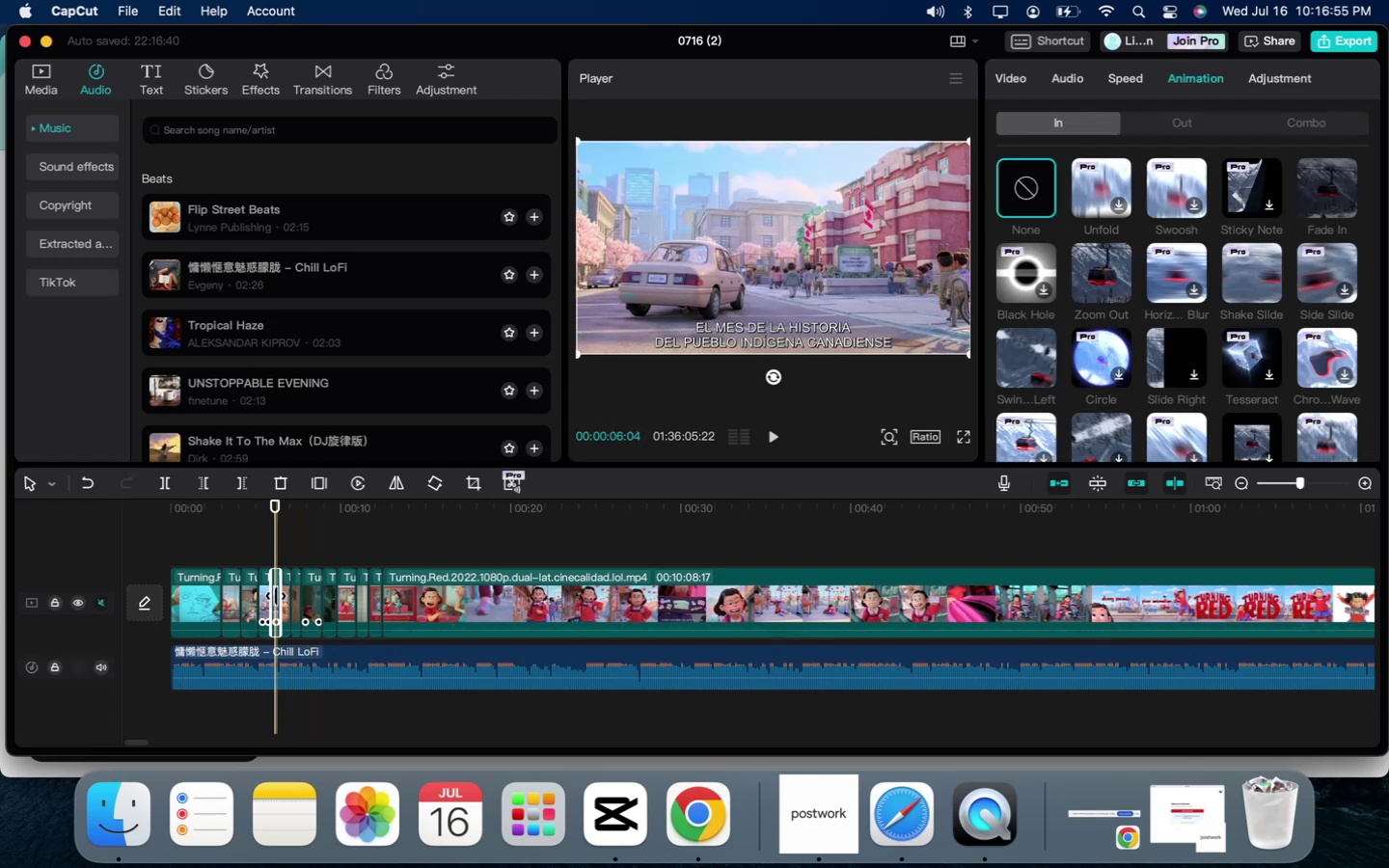 
key(Backspace)
 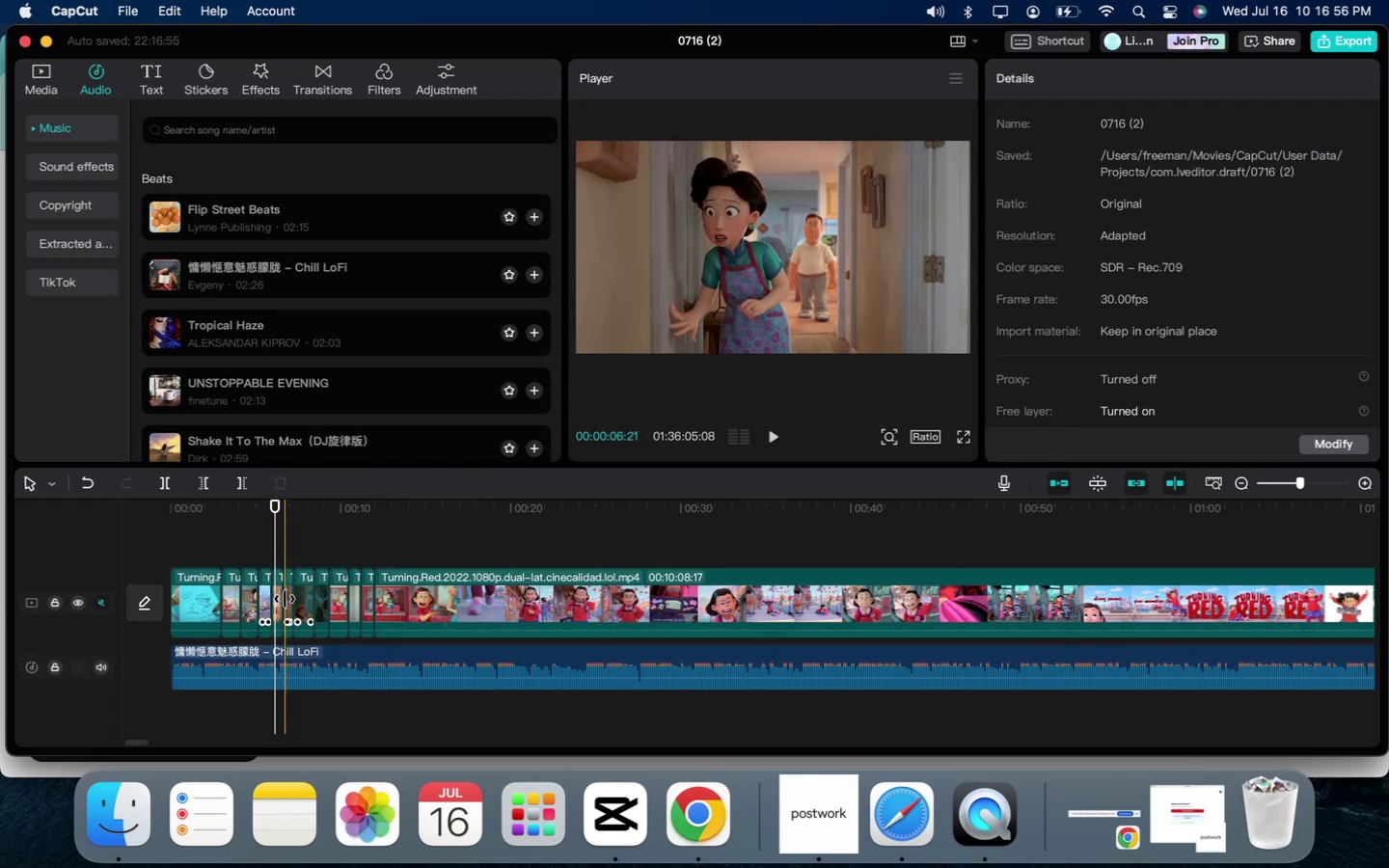 
left_click([286, 600])
 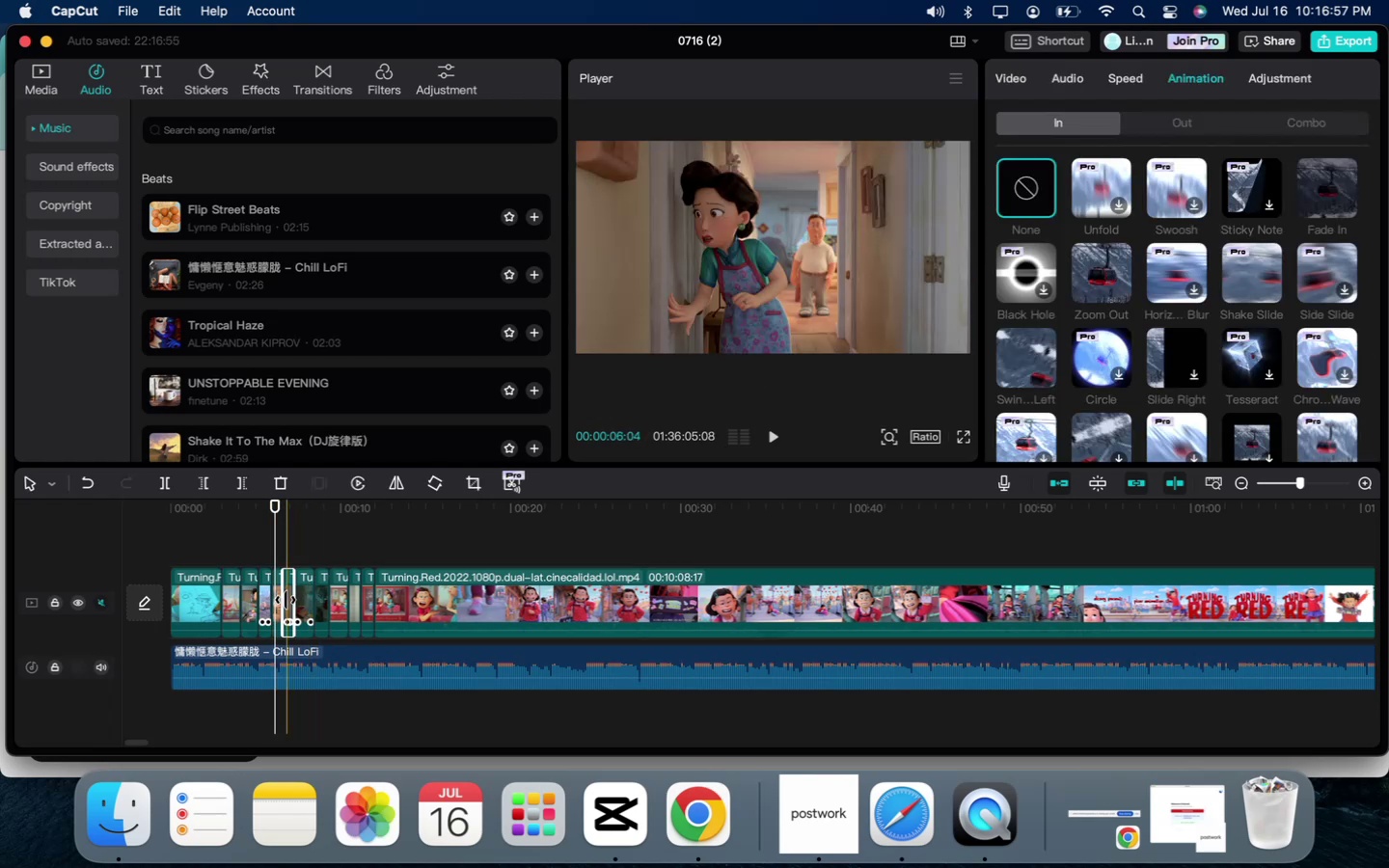 
key(Backspace)
 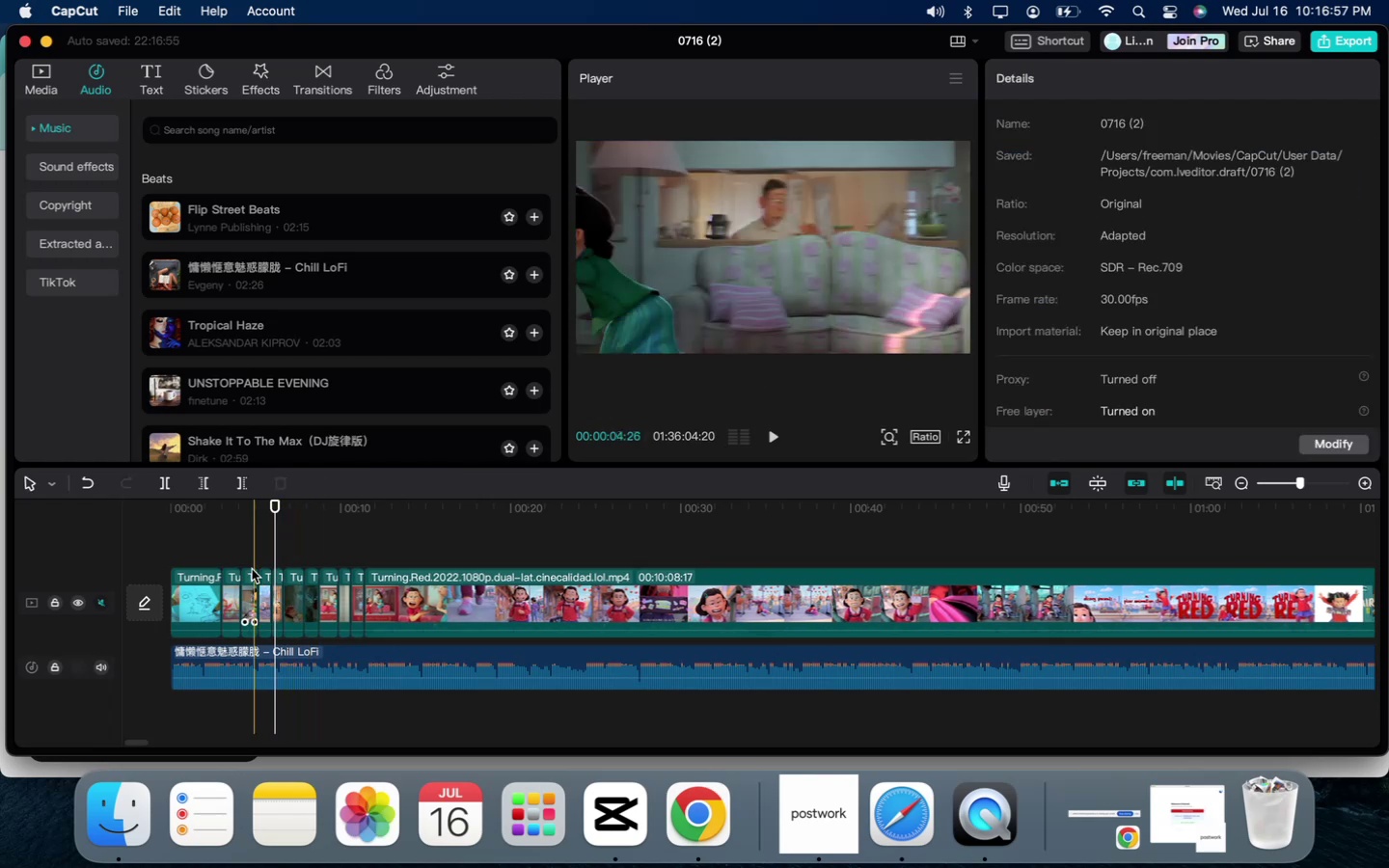 
left_click([240, 556])
 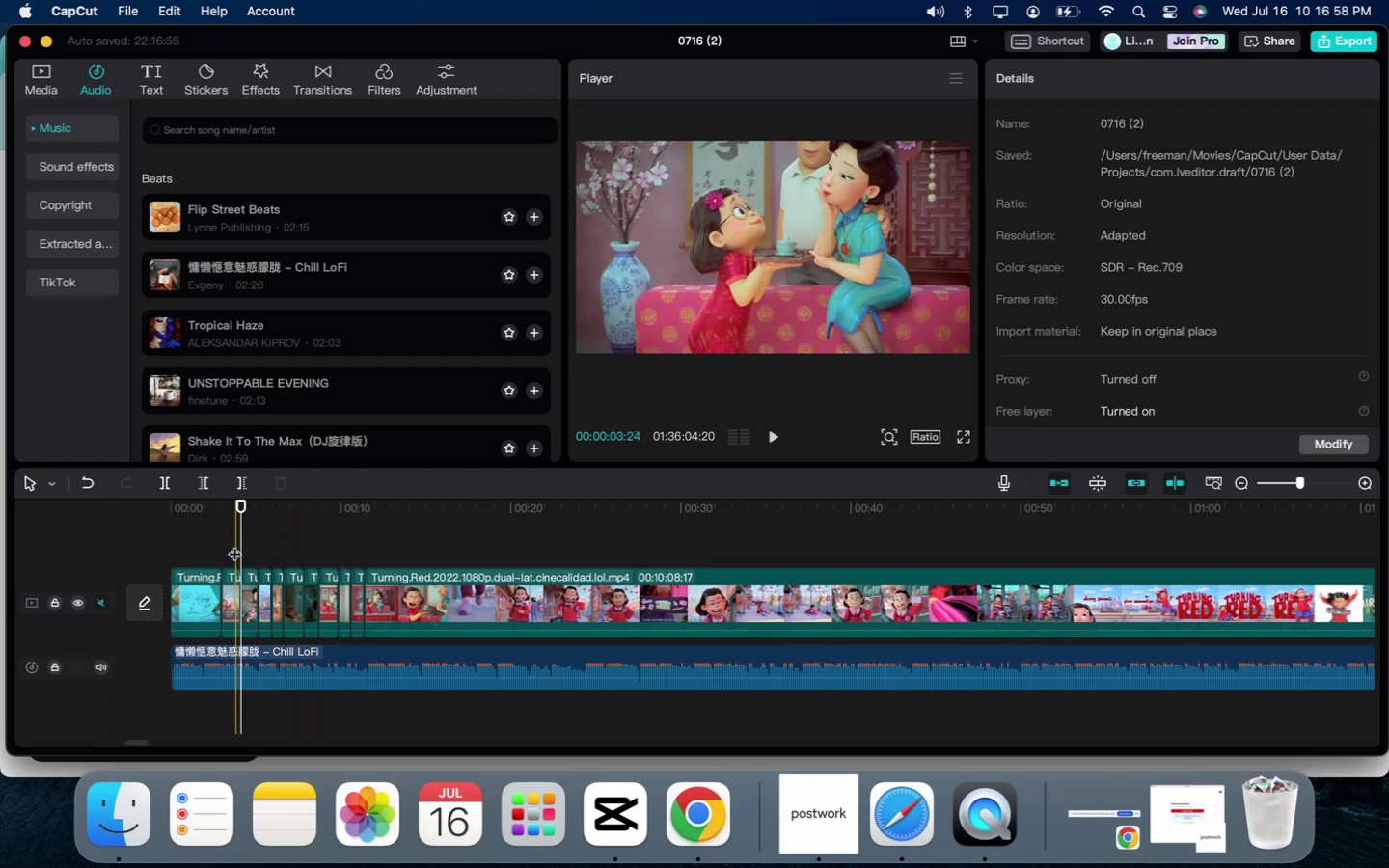 
left_click([234, 543])
 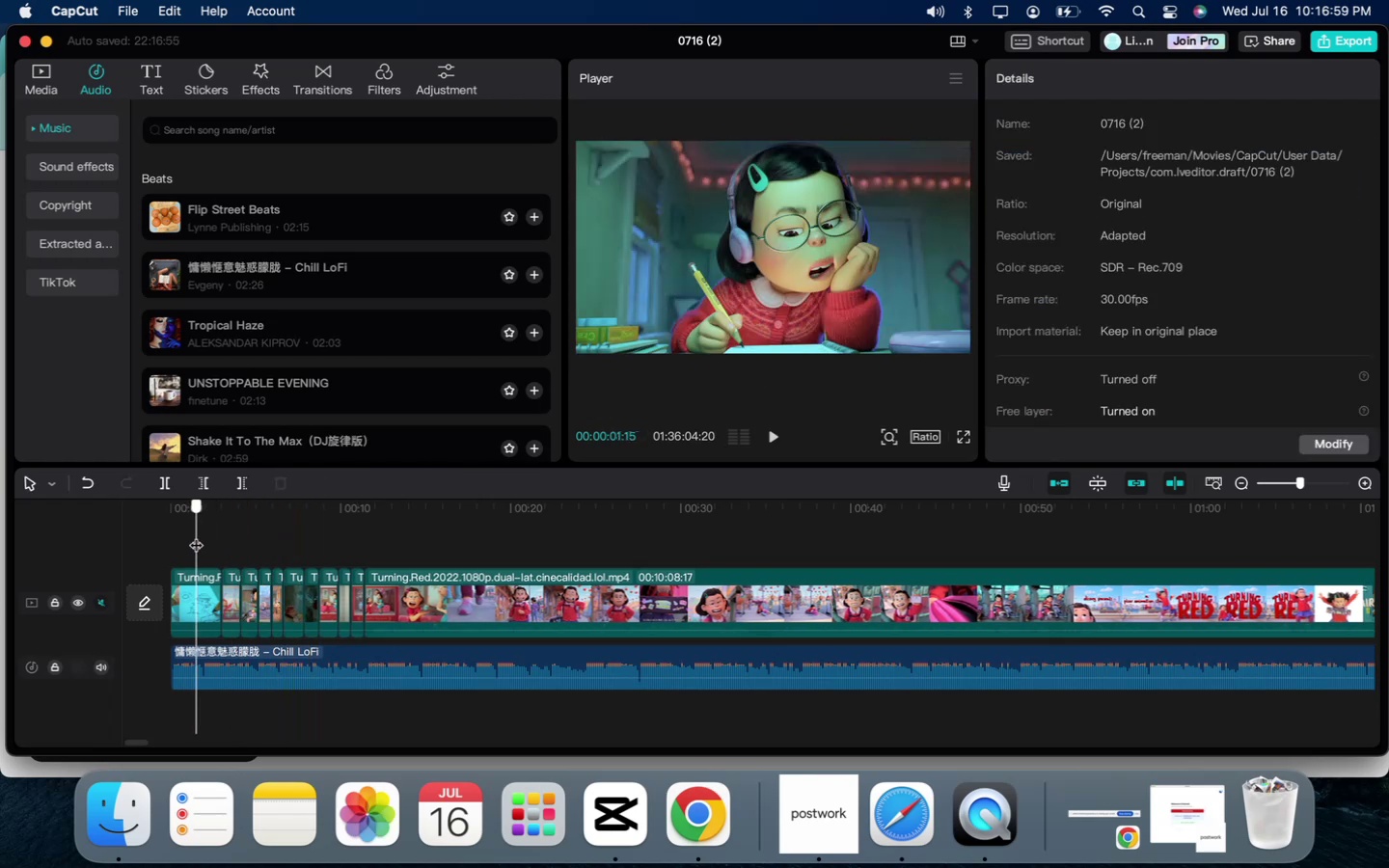 
key(Space)
 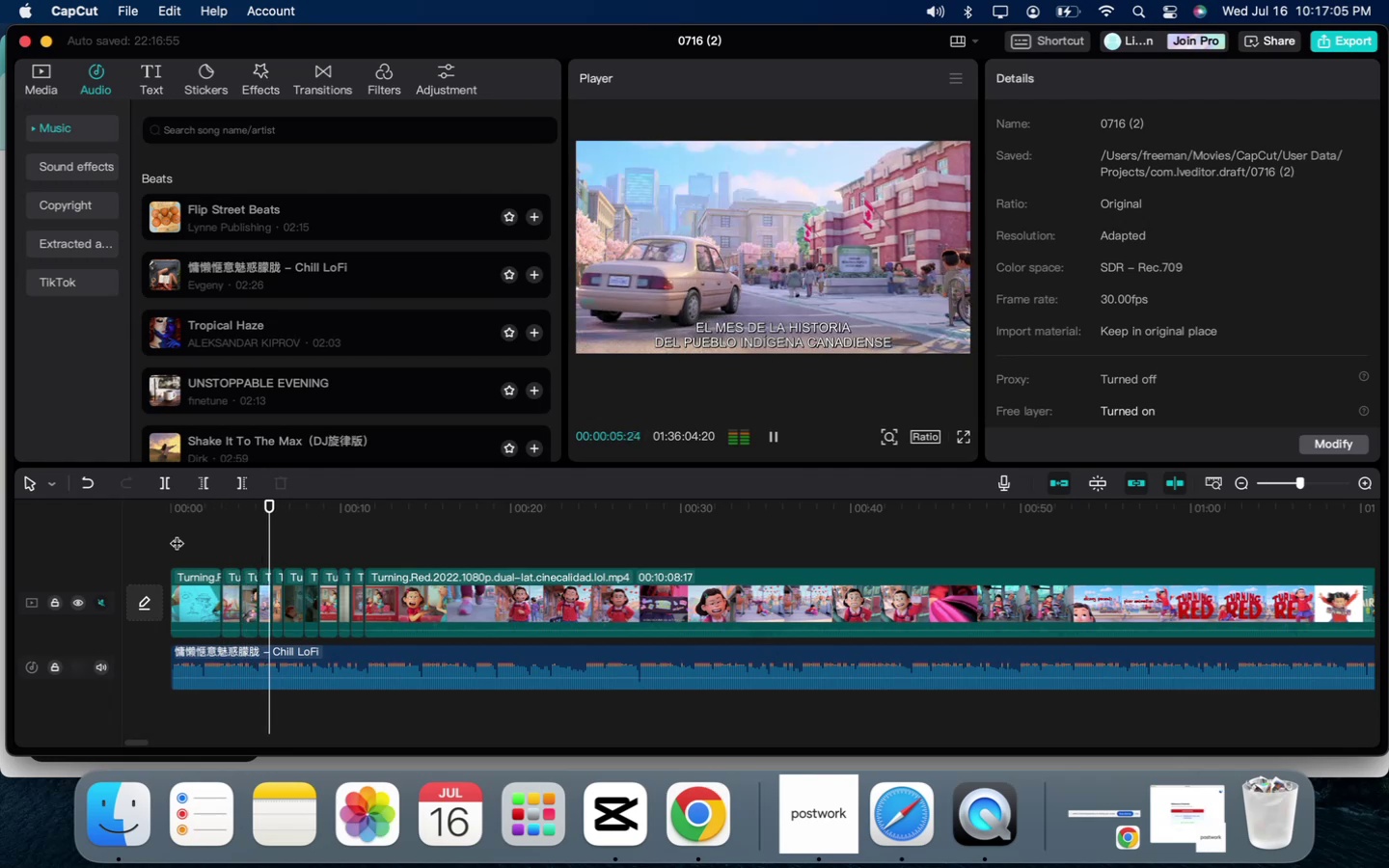 
wait(7.42)
 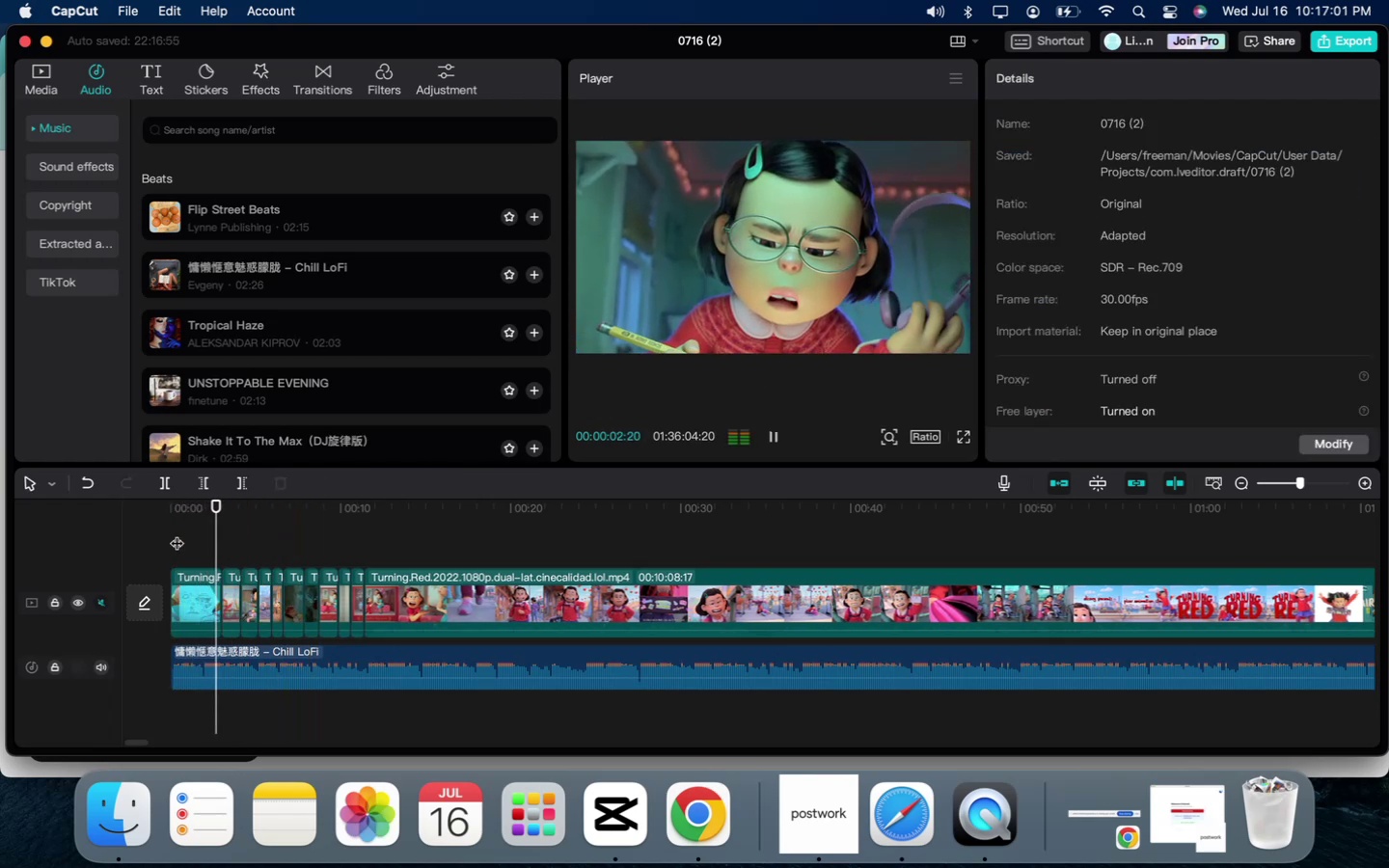 
key(Space)
 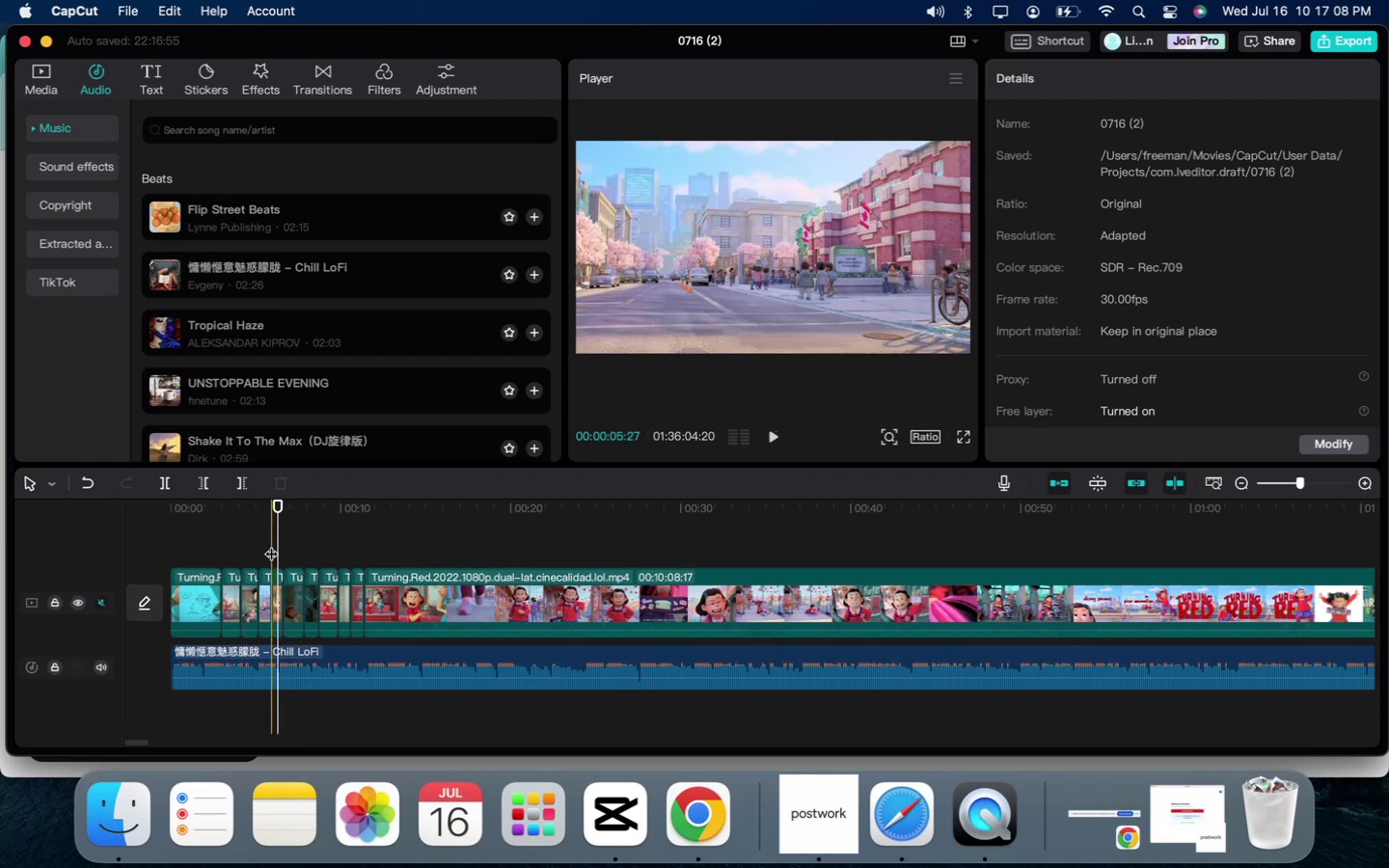 
left_click([271, 544])
 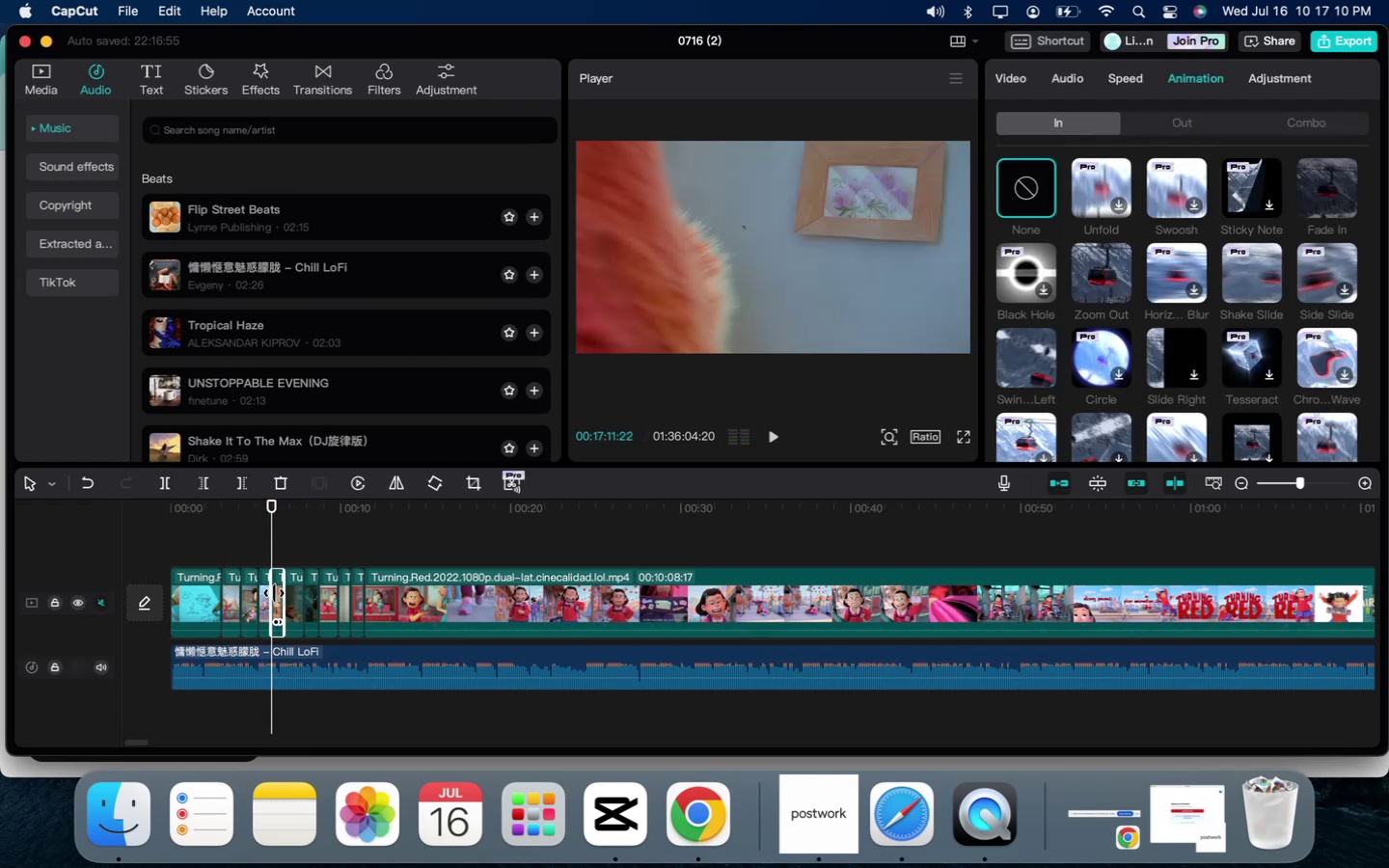 
key(Backspace)
 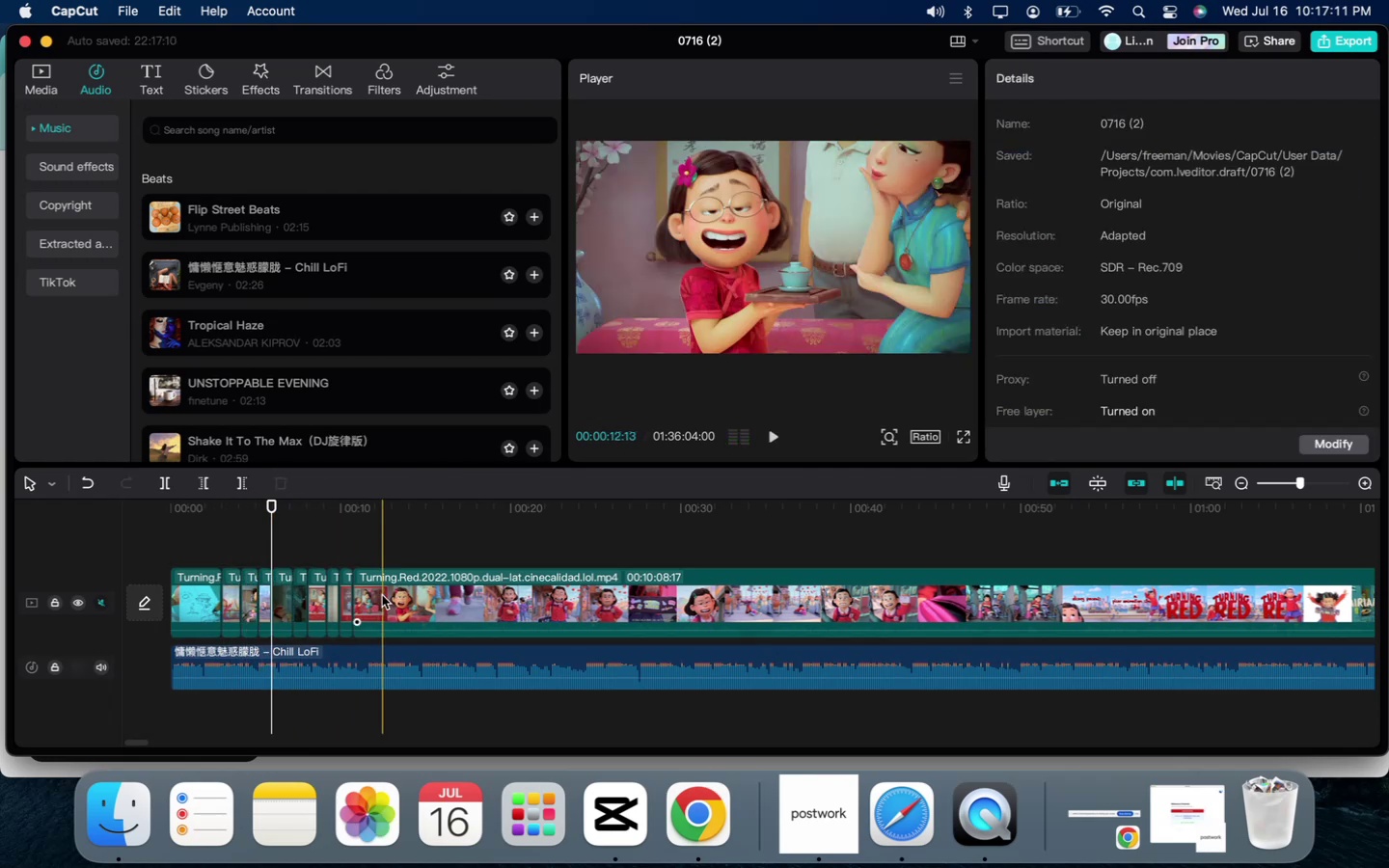 
key(B)
 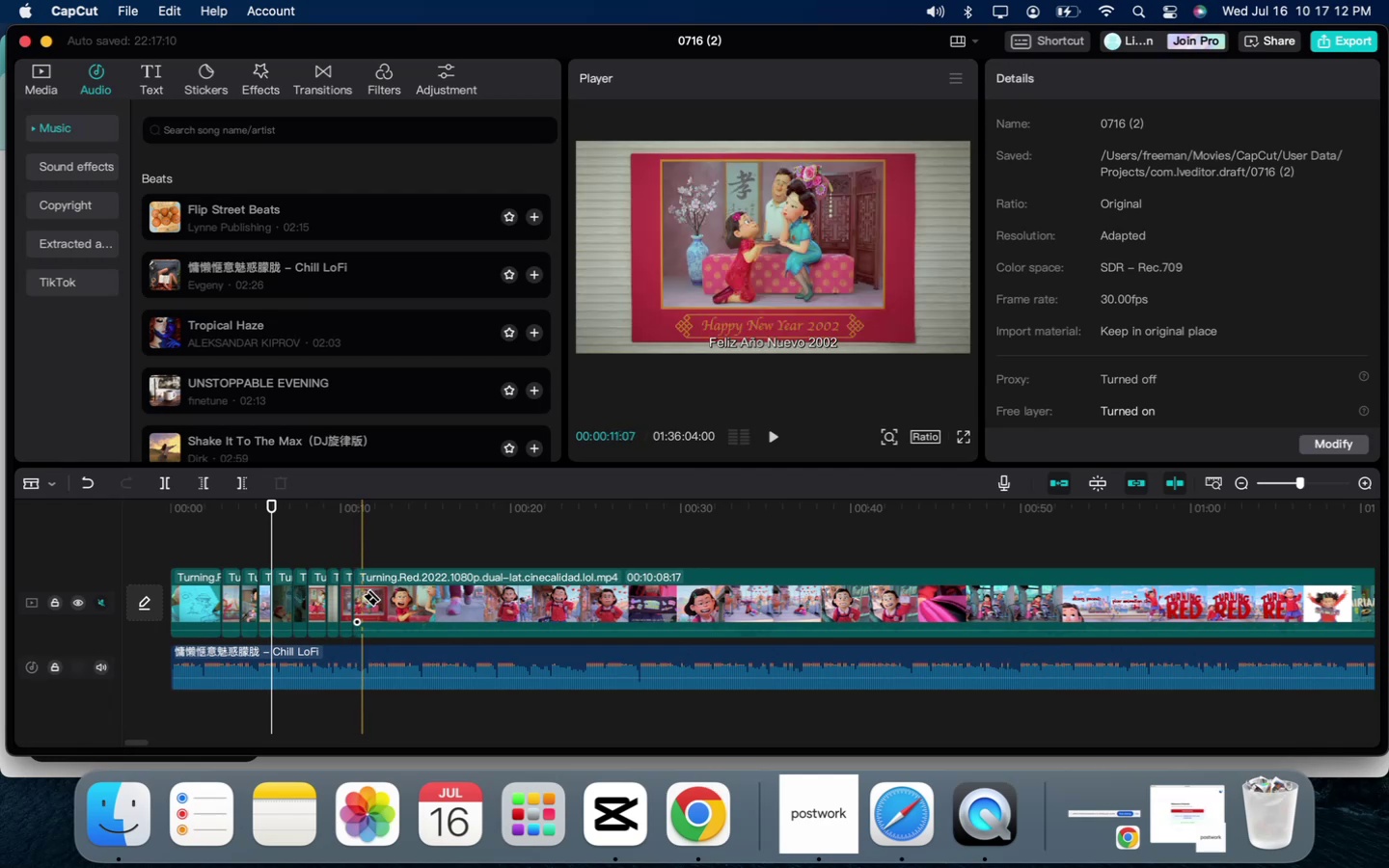 
left_click([363, 597])
 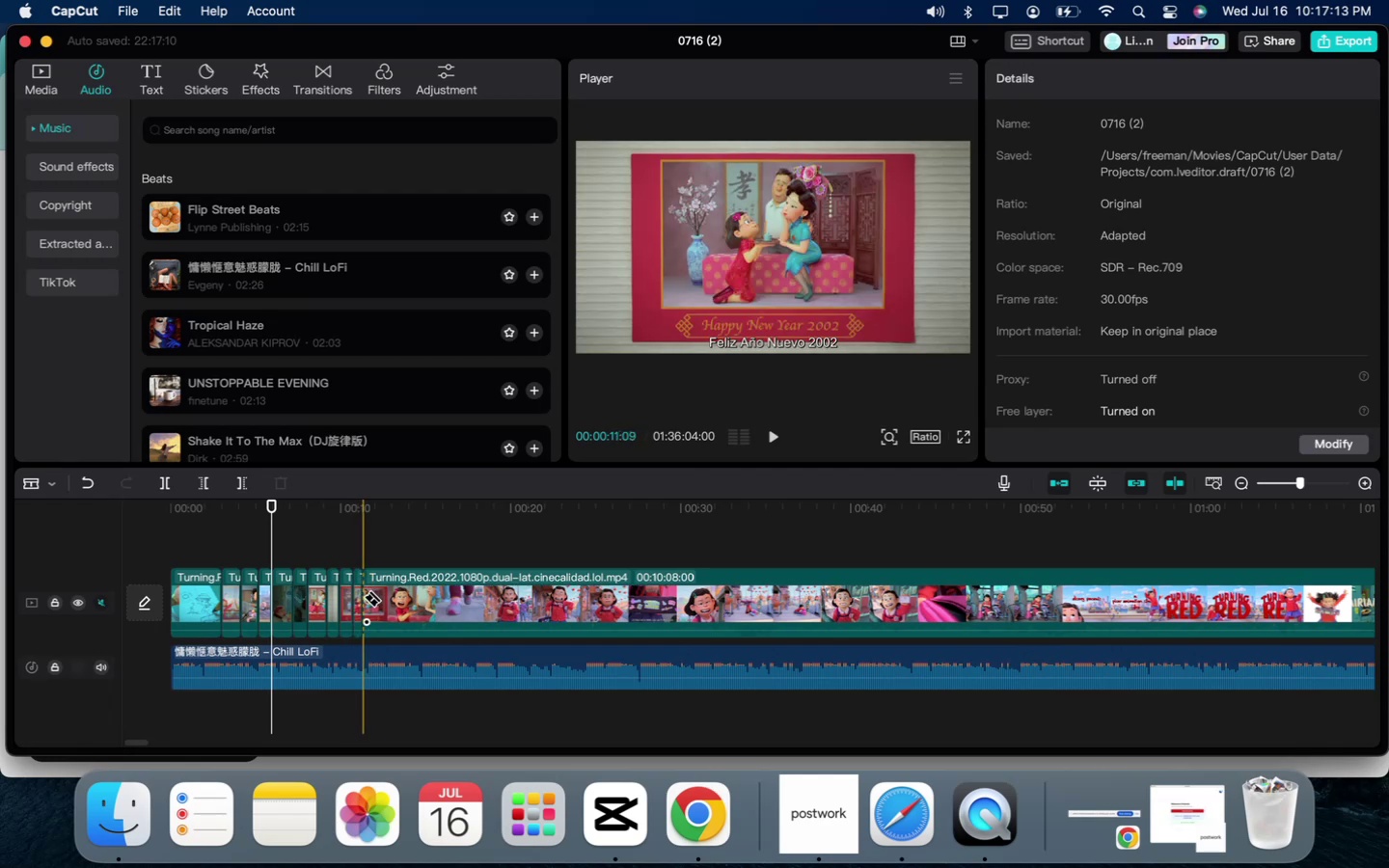 
type(ab)
 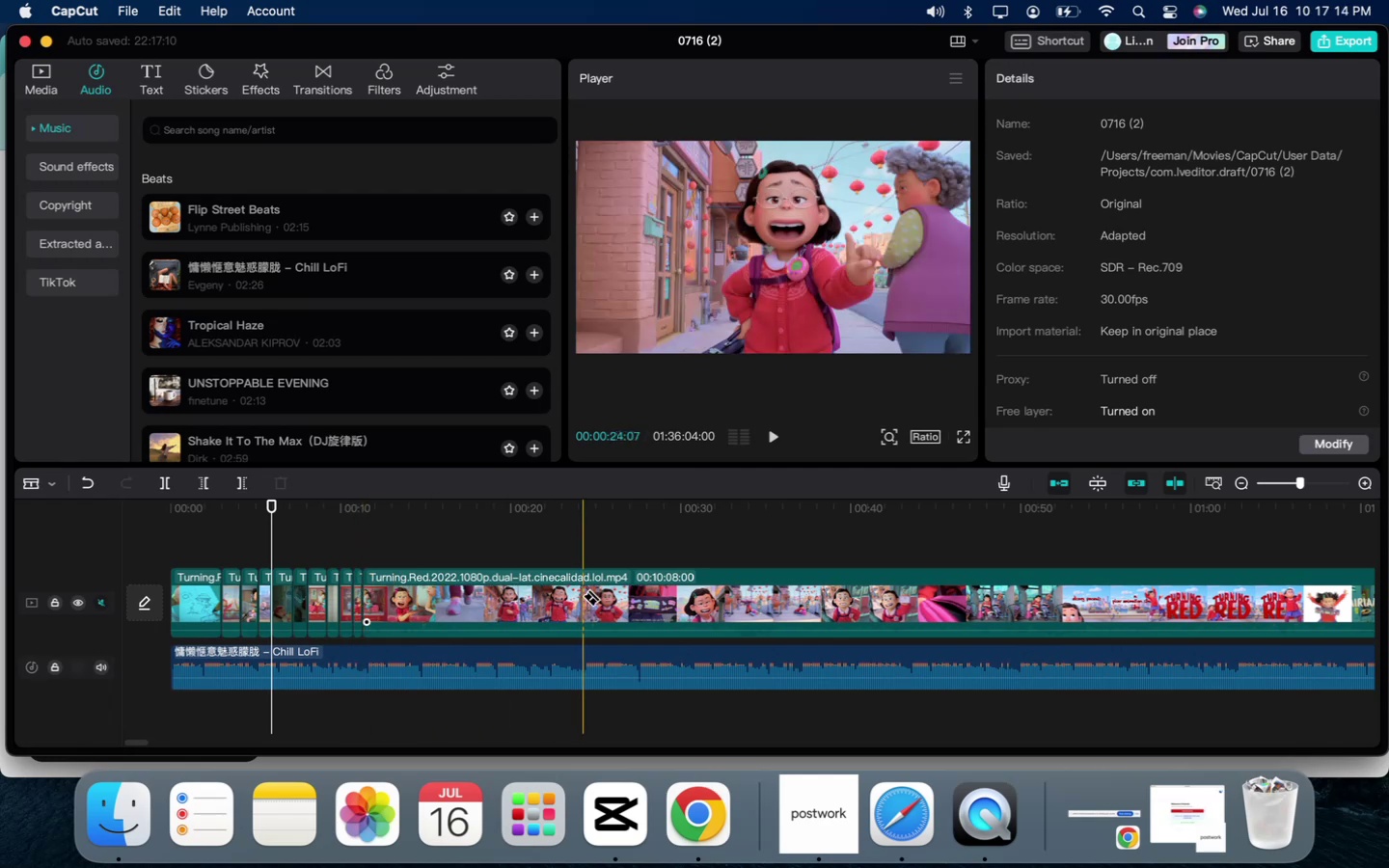 
left_click([582, 596])
 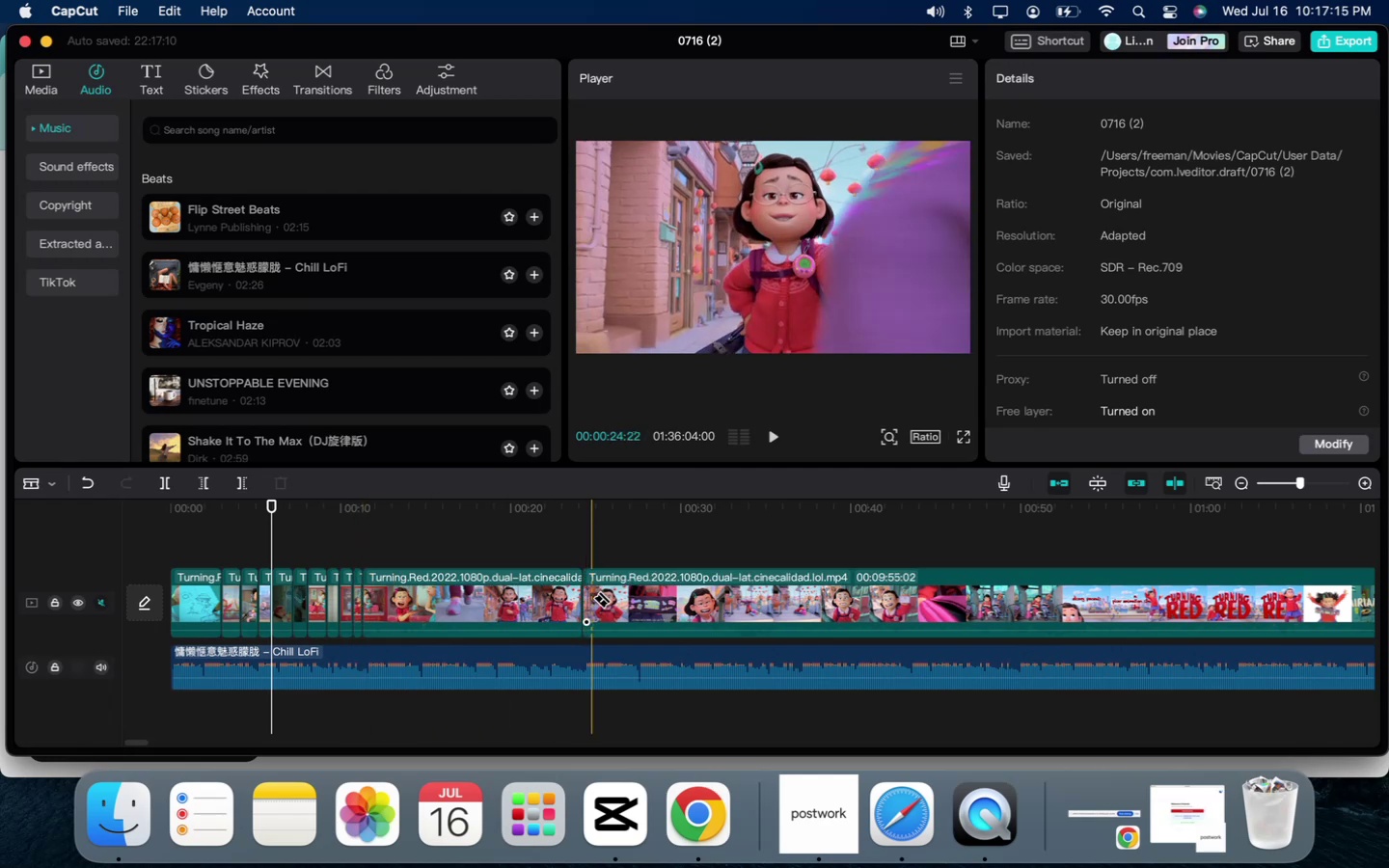 
left_click([595, 599])
 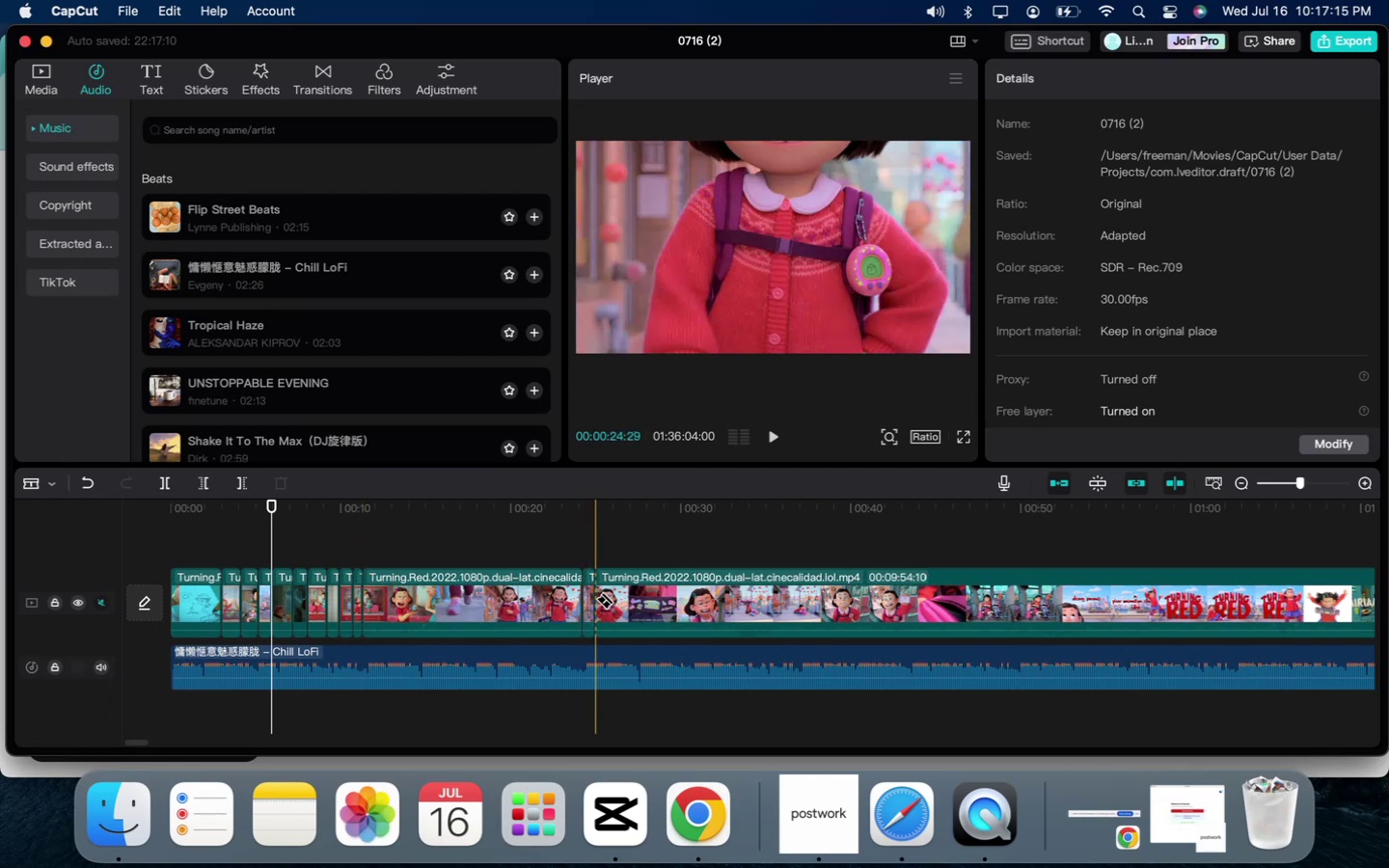 
key(A)
 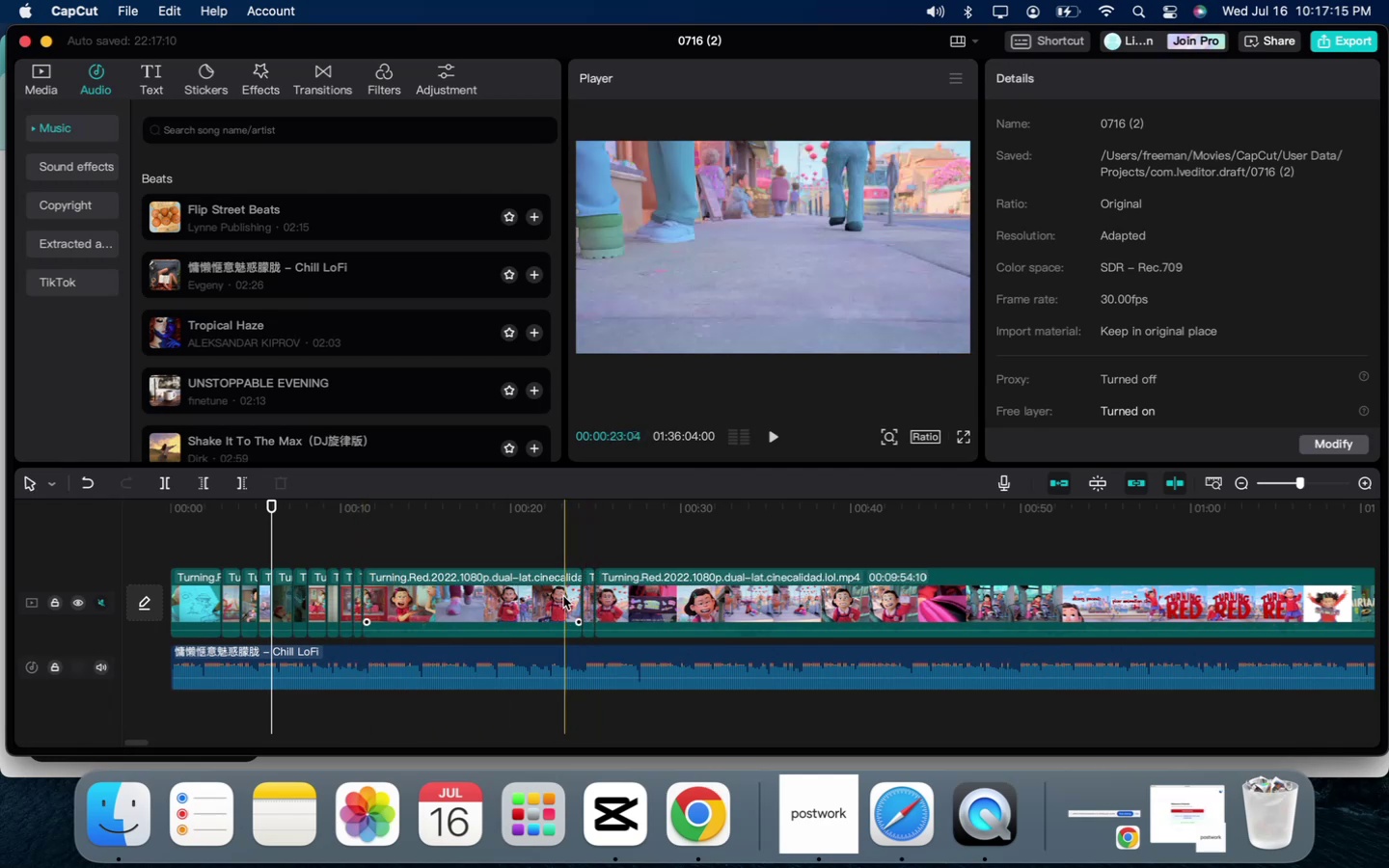 
left_click([563, 596])
 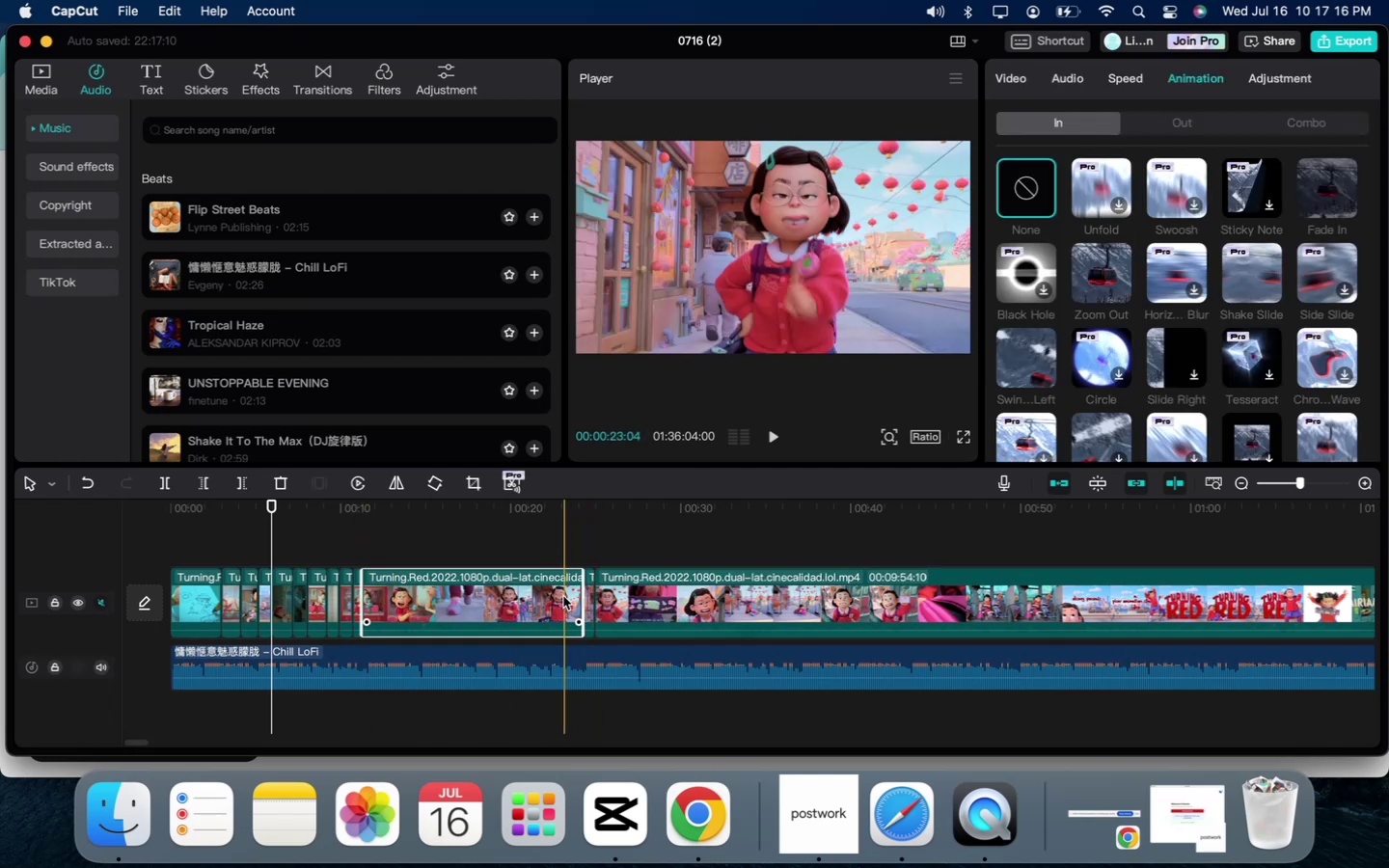 
key(Backspace)
 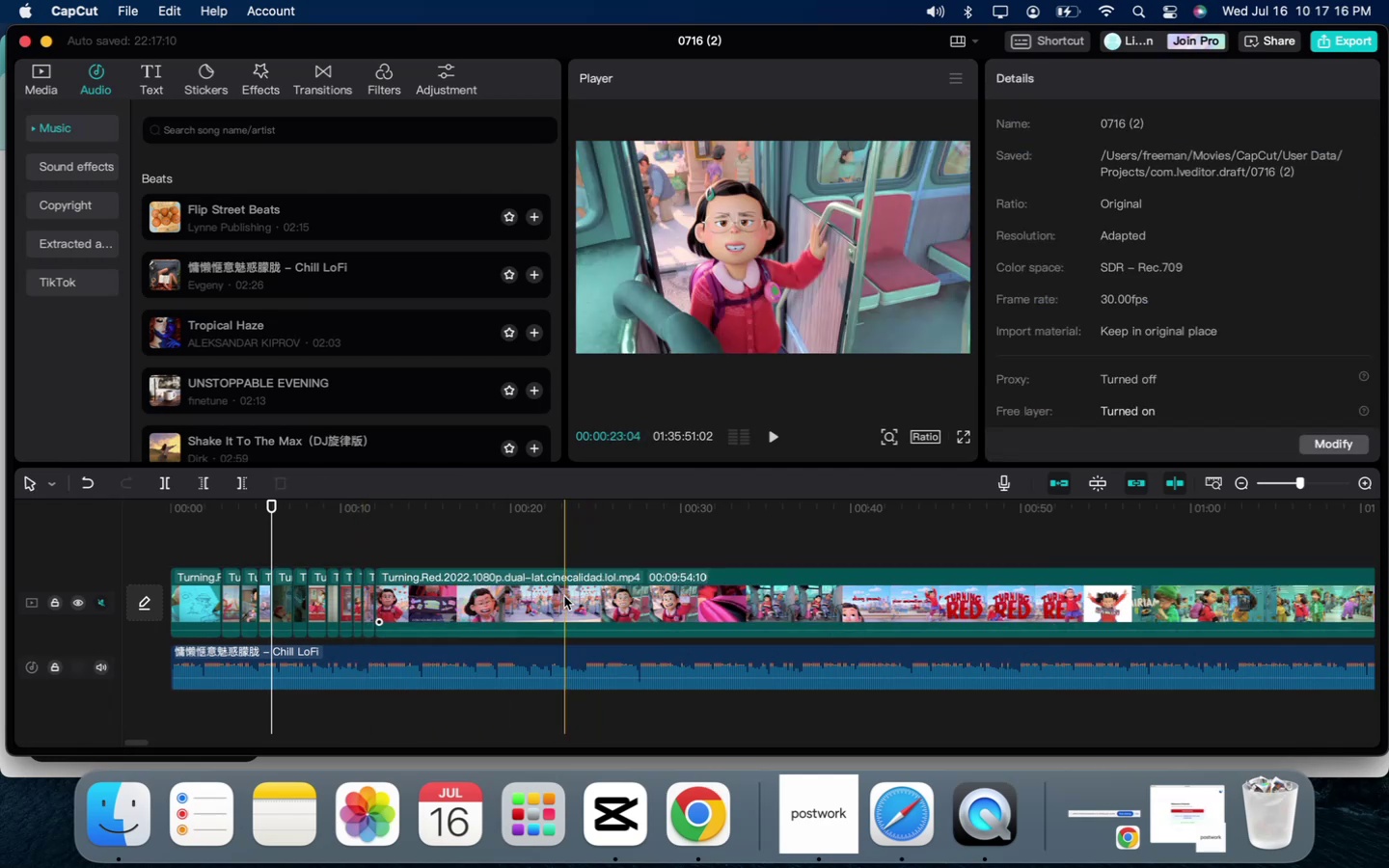 
key(B)
 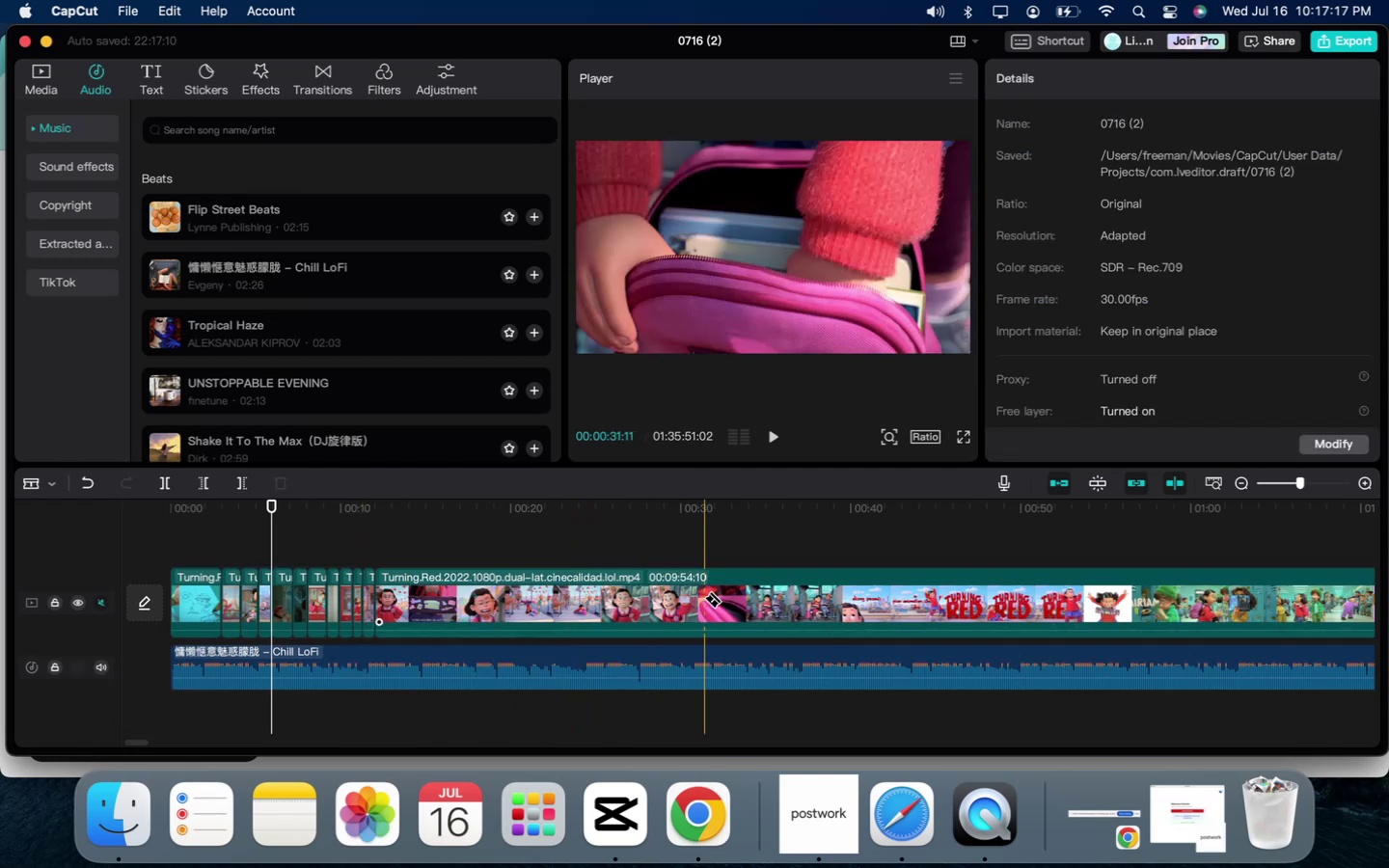 
left_click([703, 598])
 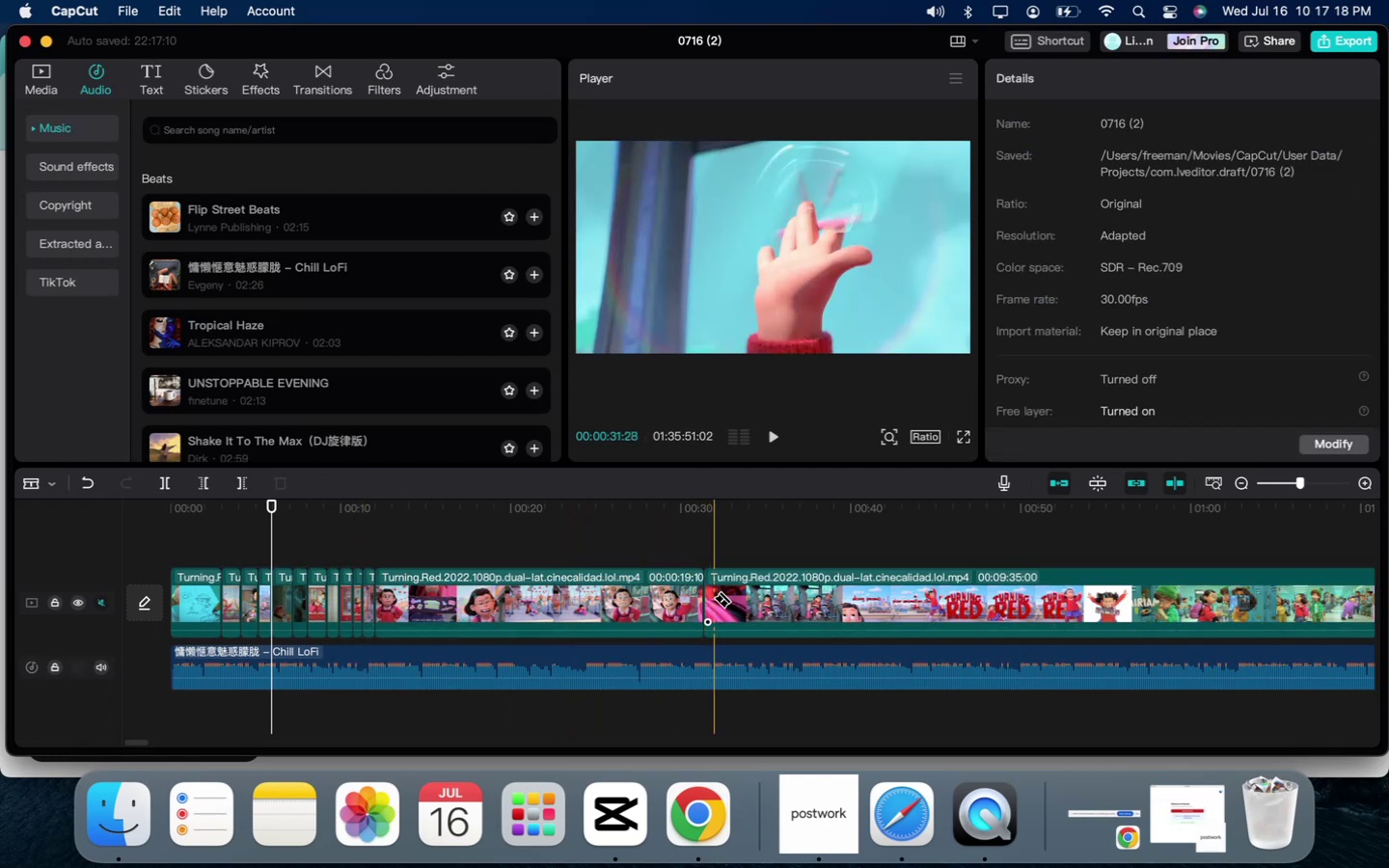 
left_click([715, 598])
 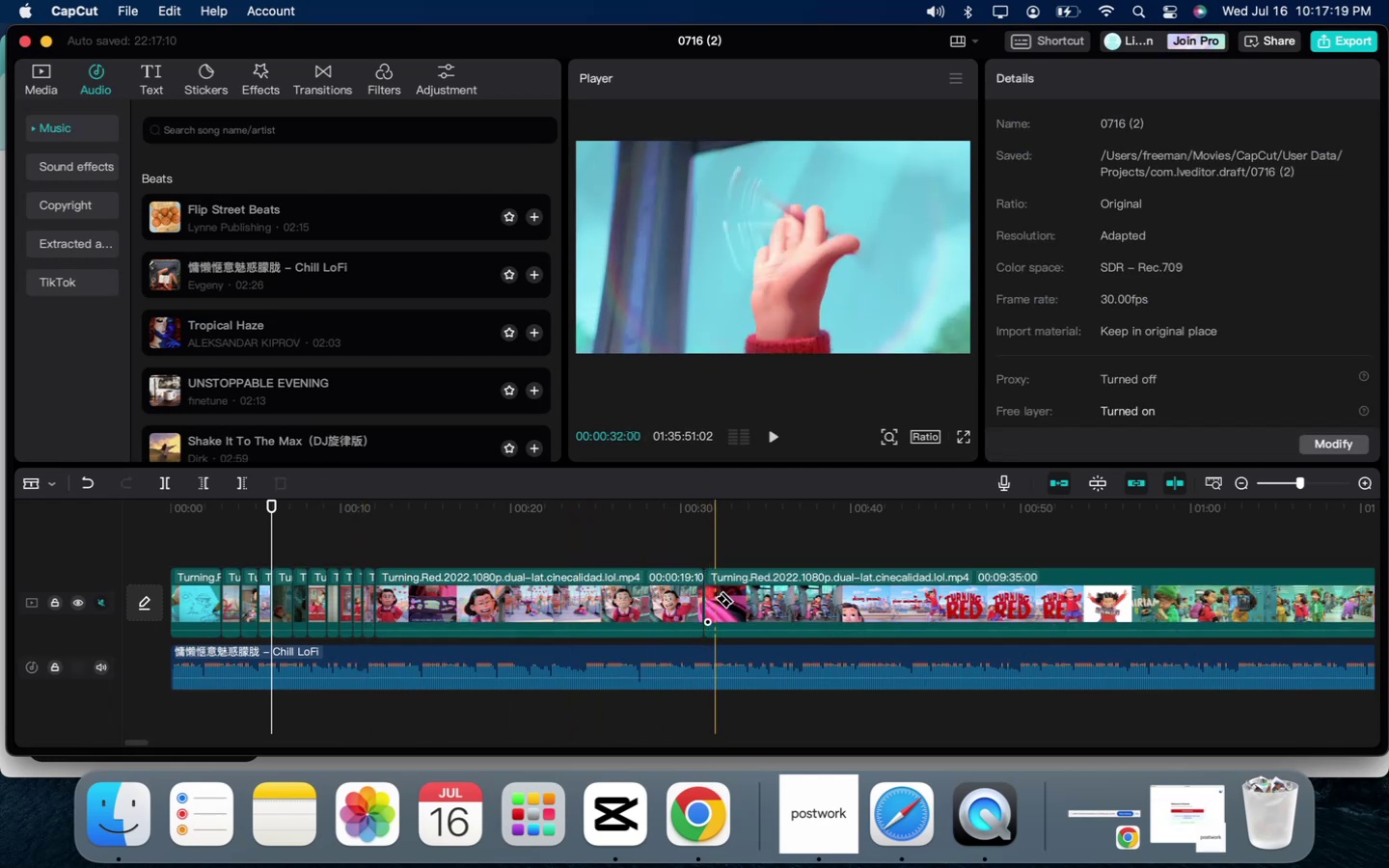 
key(A)
 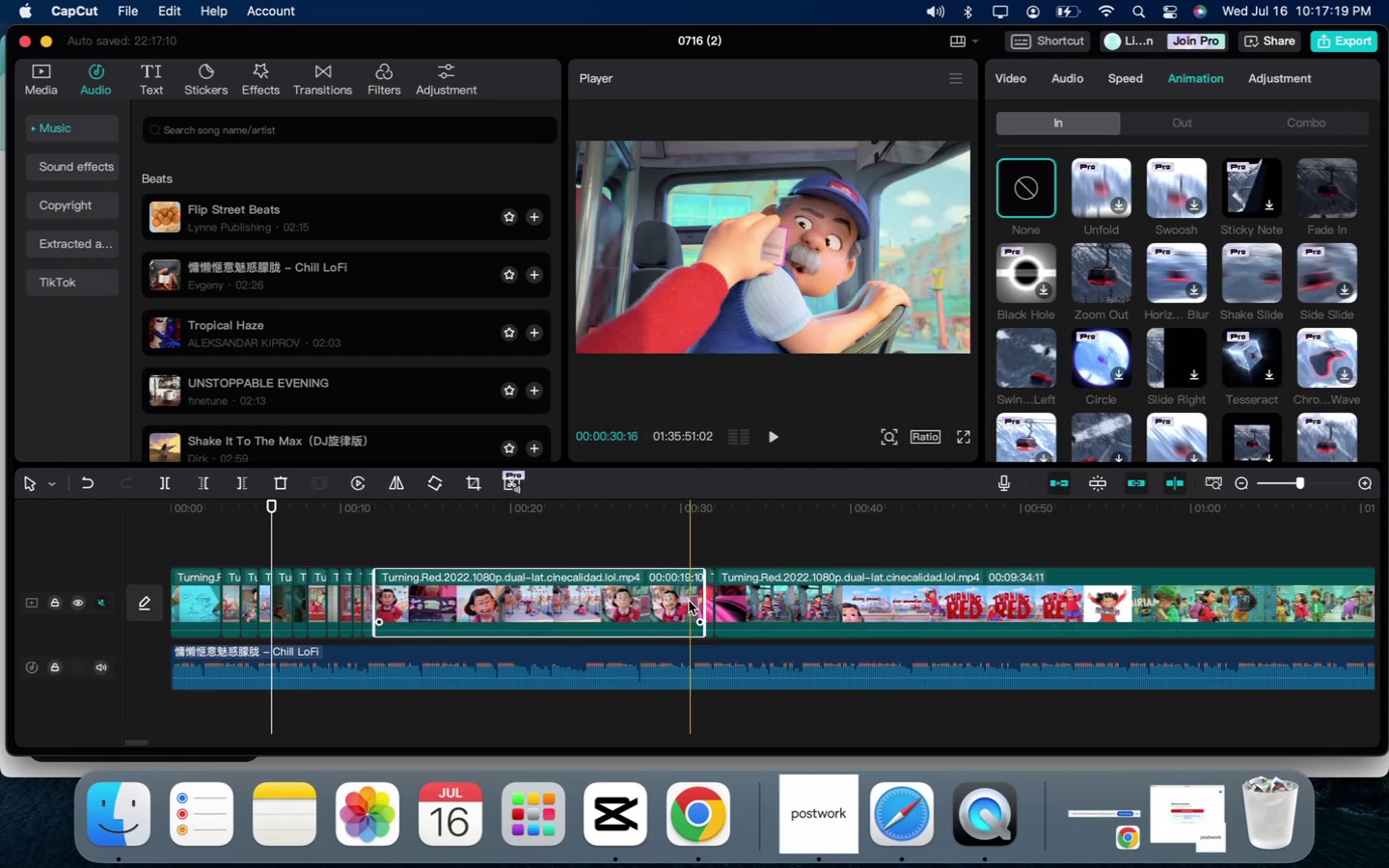 
key(Backspace)
 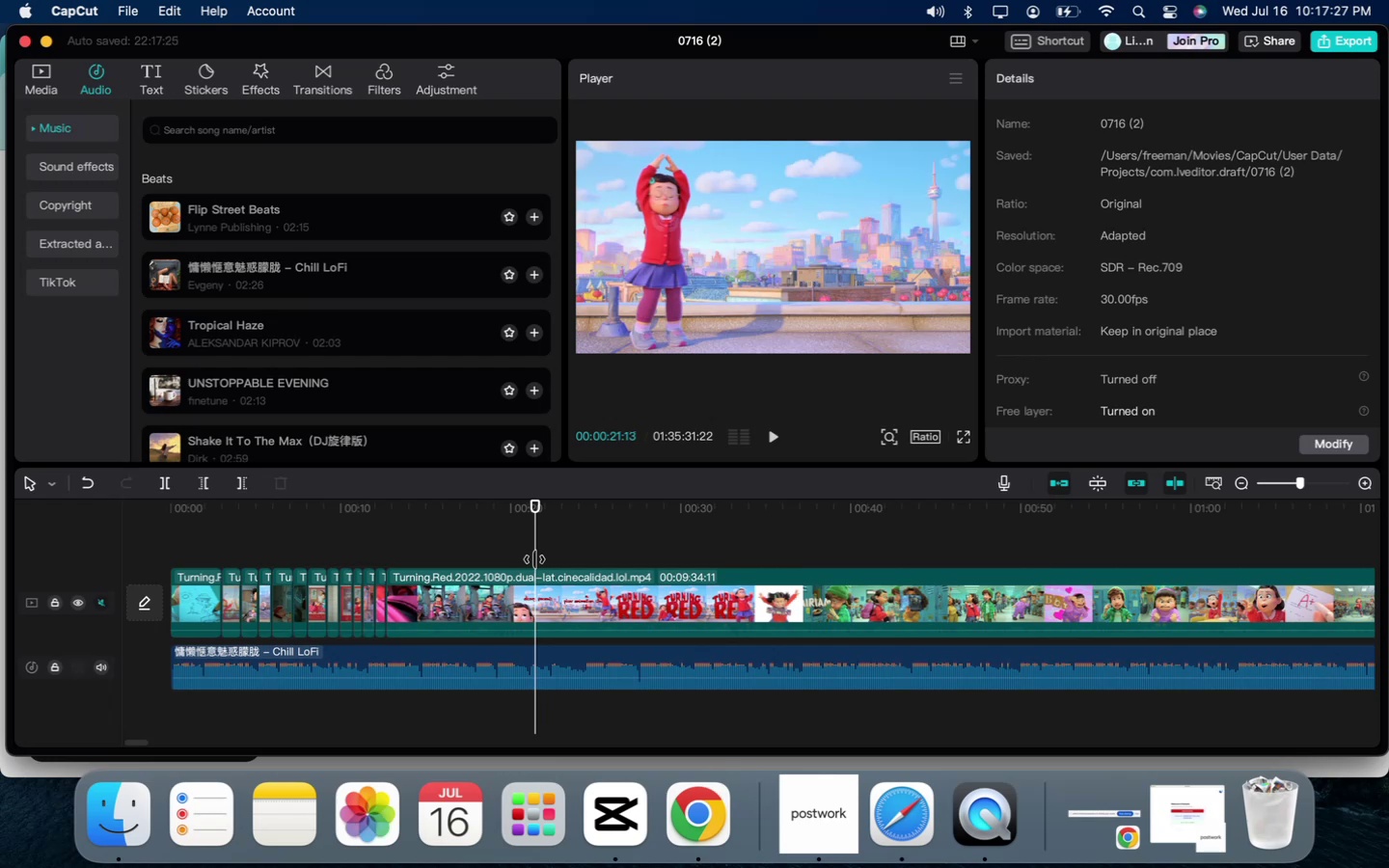 
wait(12.89)
 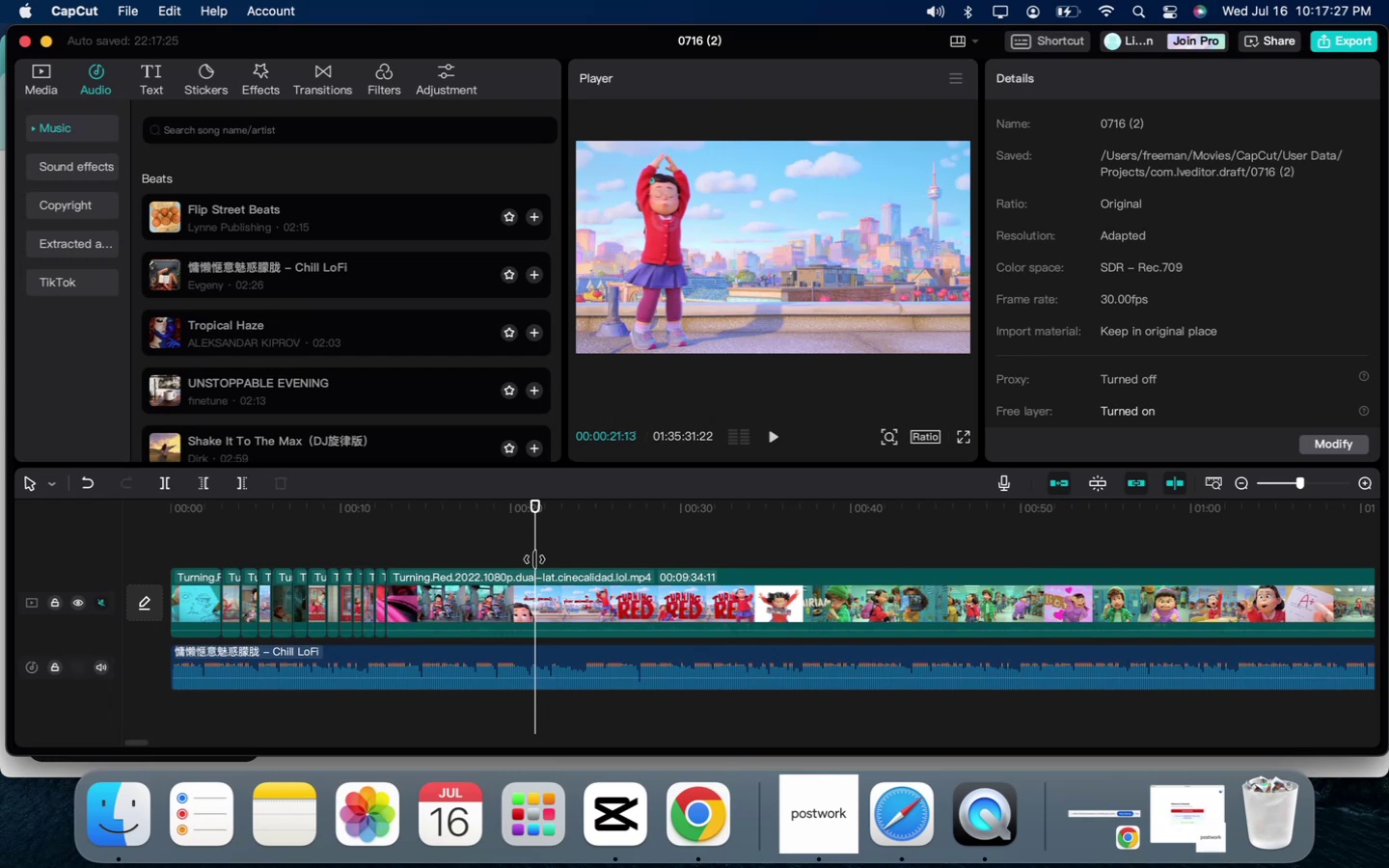 
key(Space)
 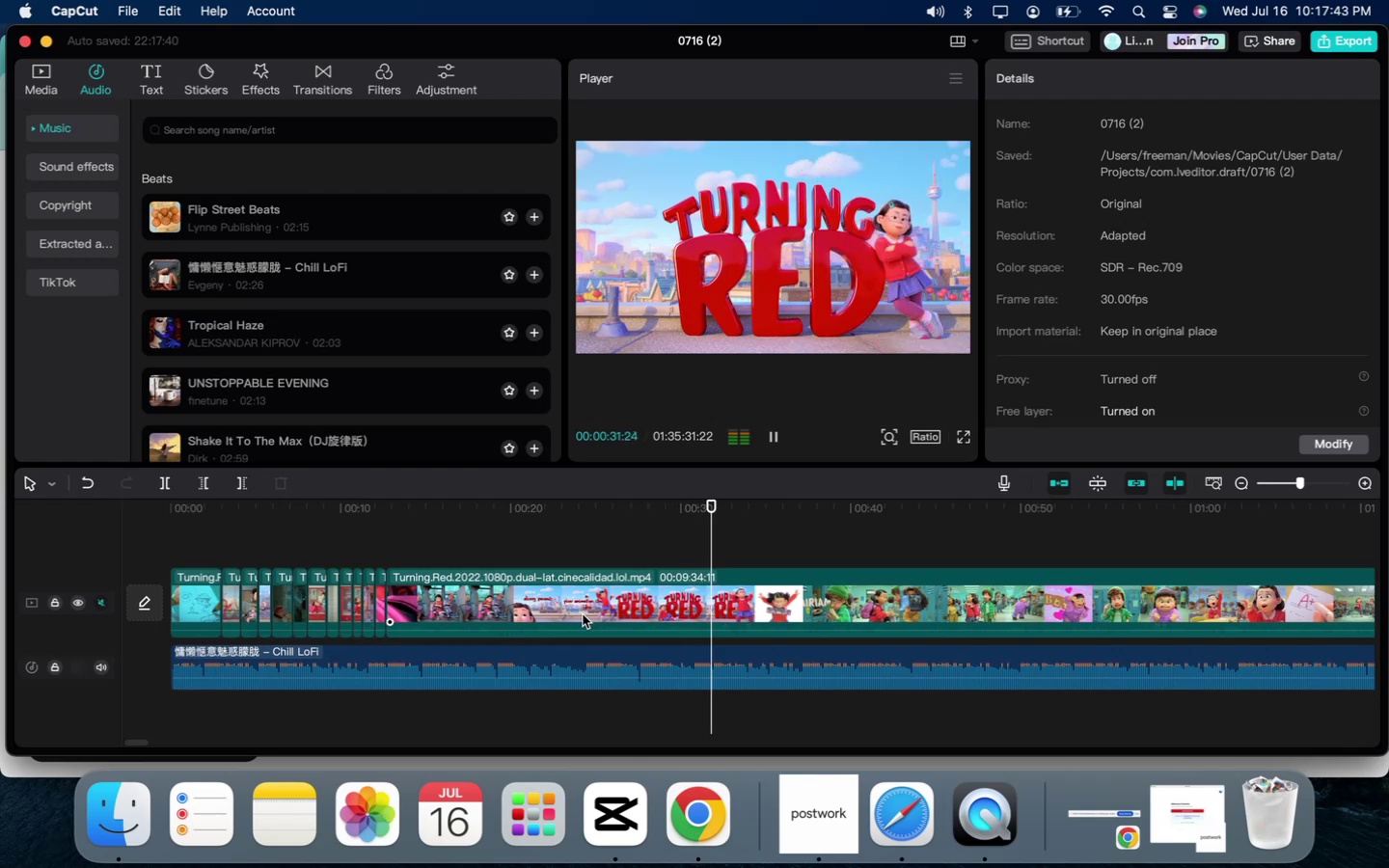 
wait(15.43)
 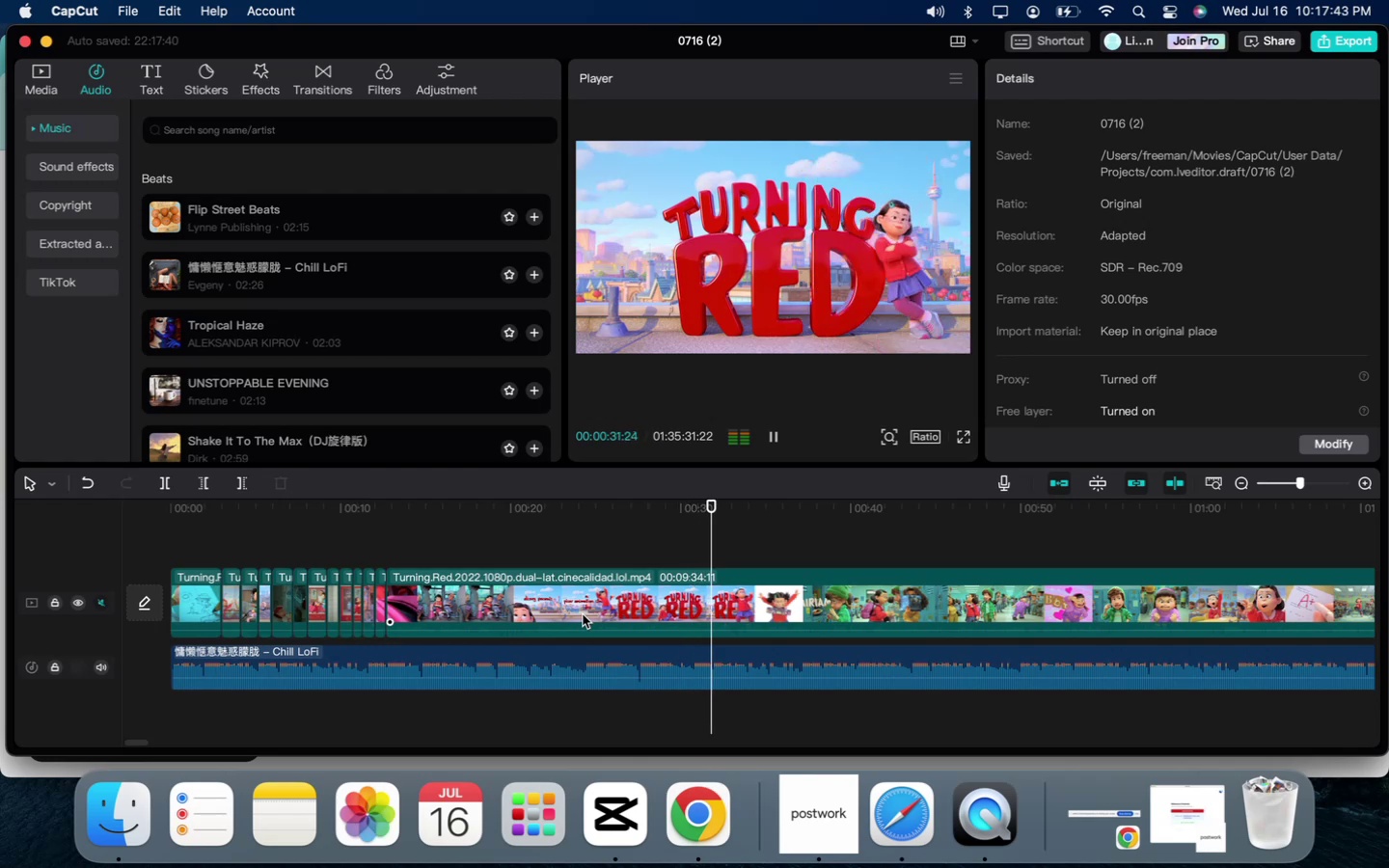 
key(Space)
 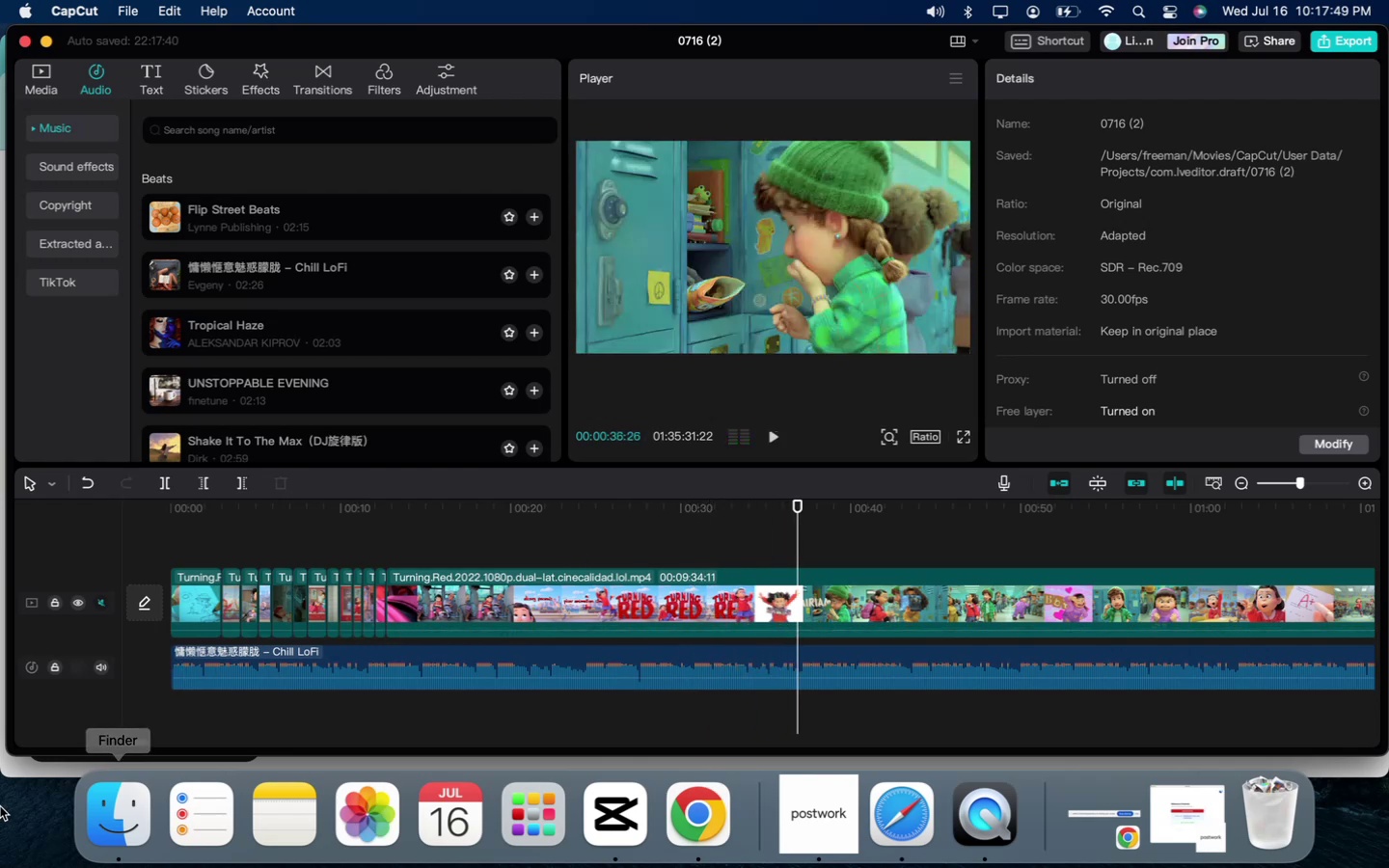 
left_click([22, 762])
 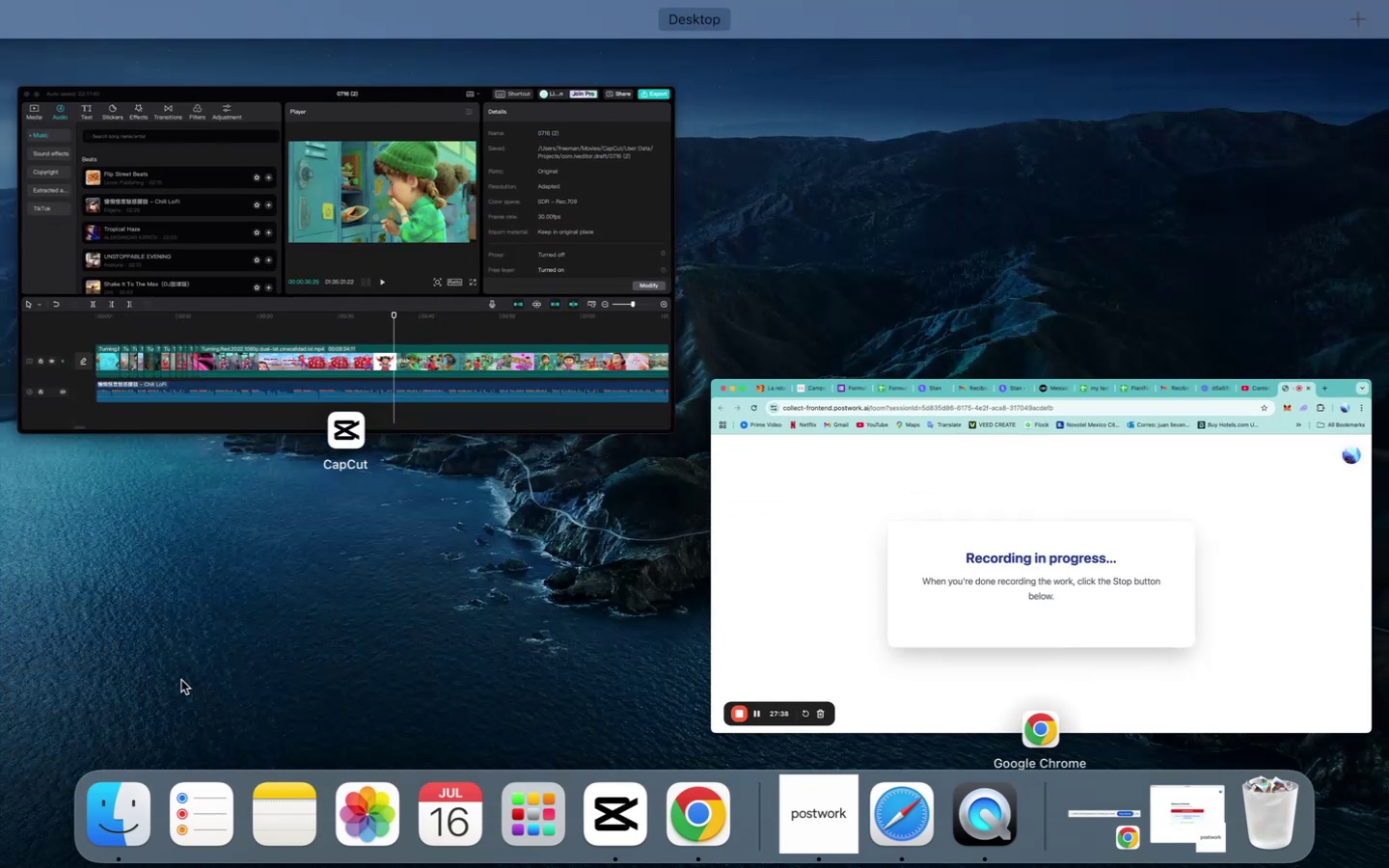 
left_click([337, 329])
 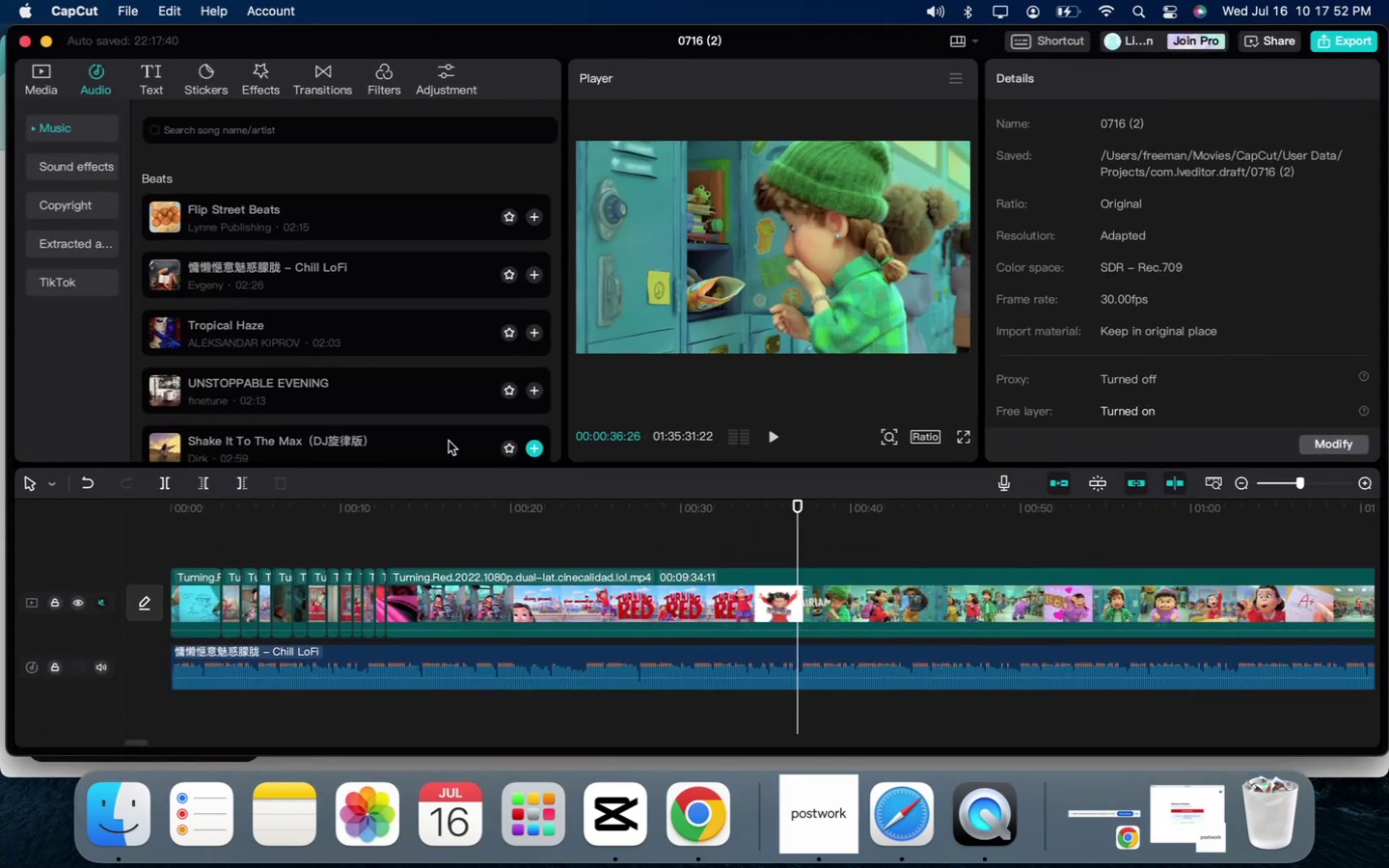 
key(Space)
 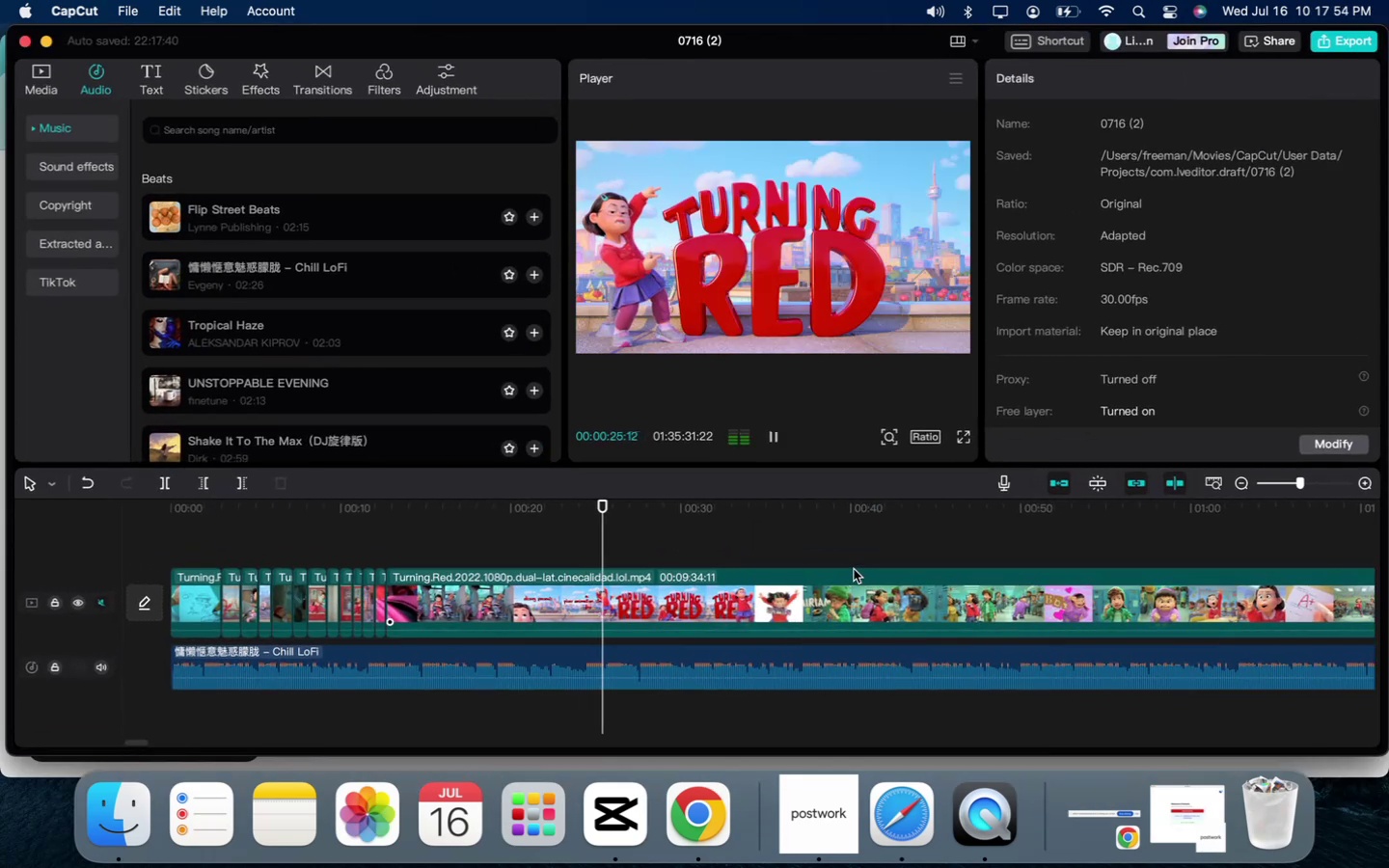 
key(Space)
 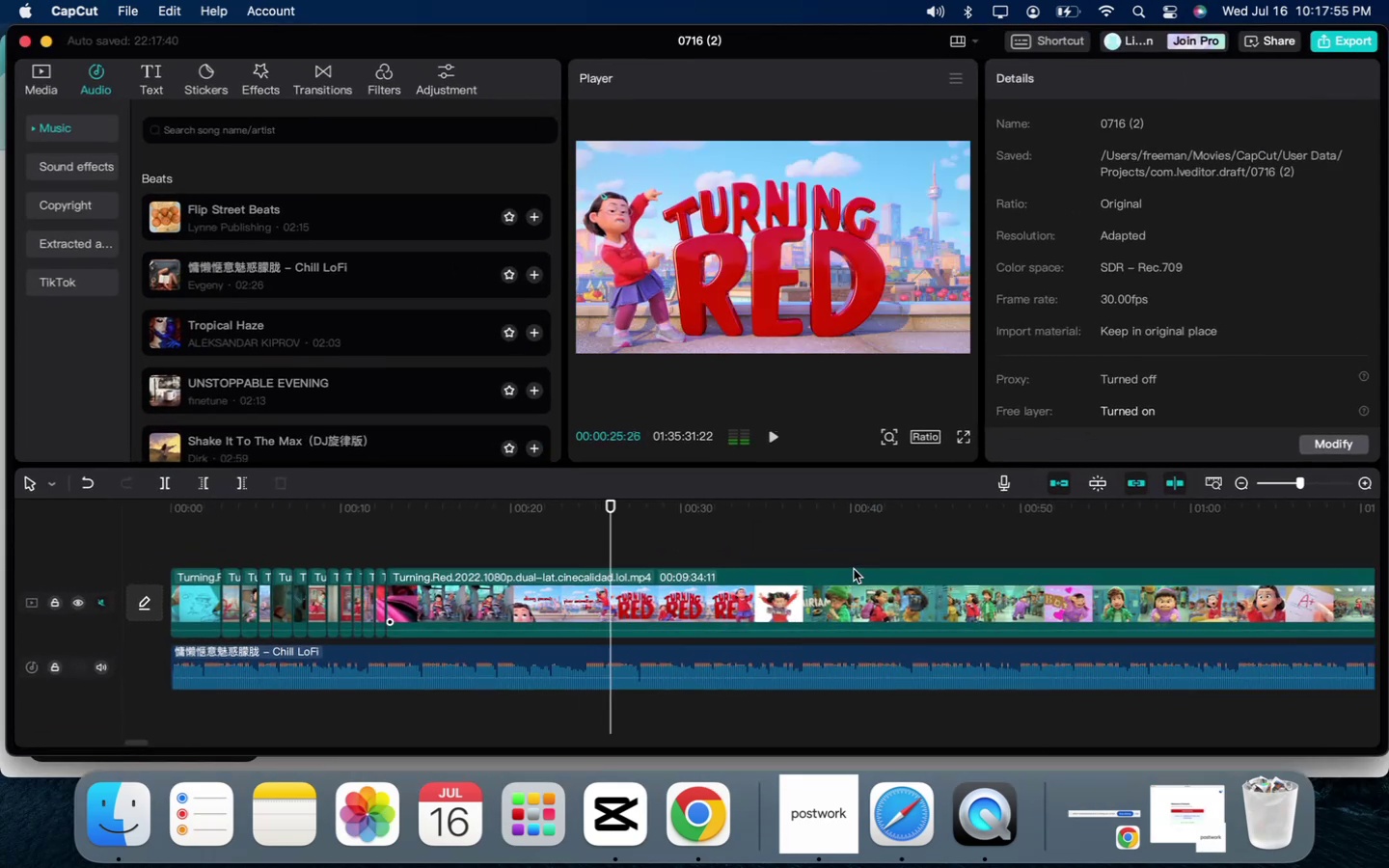 
key(B)
 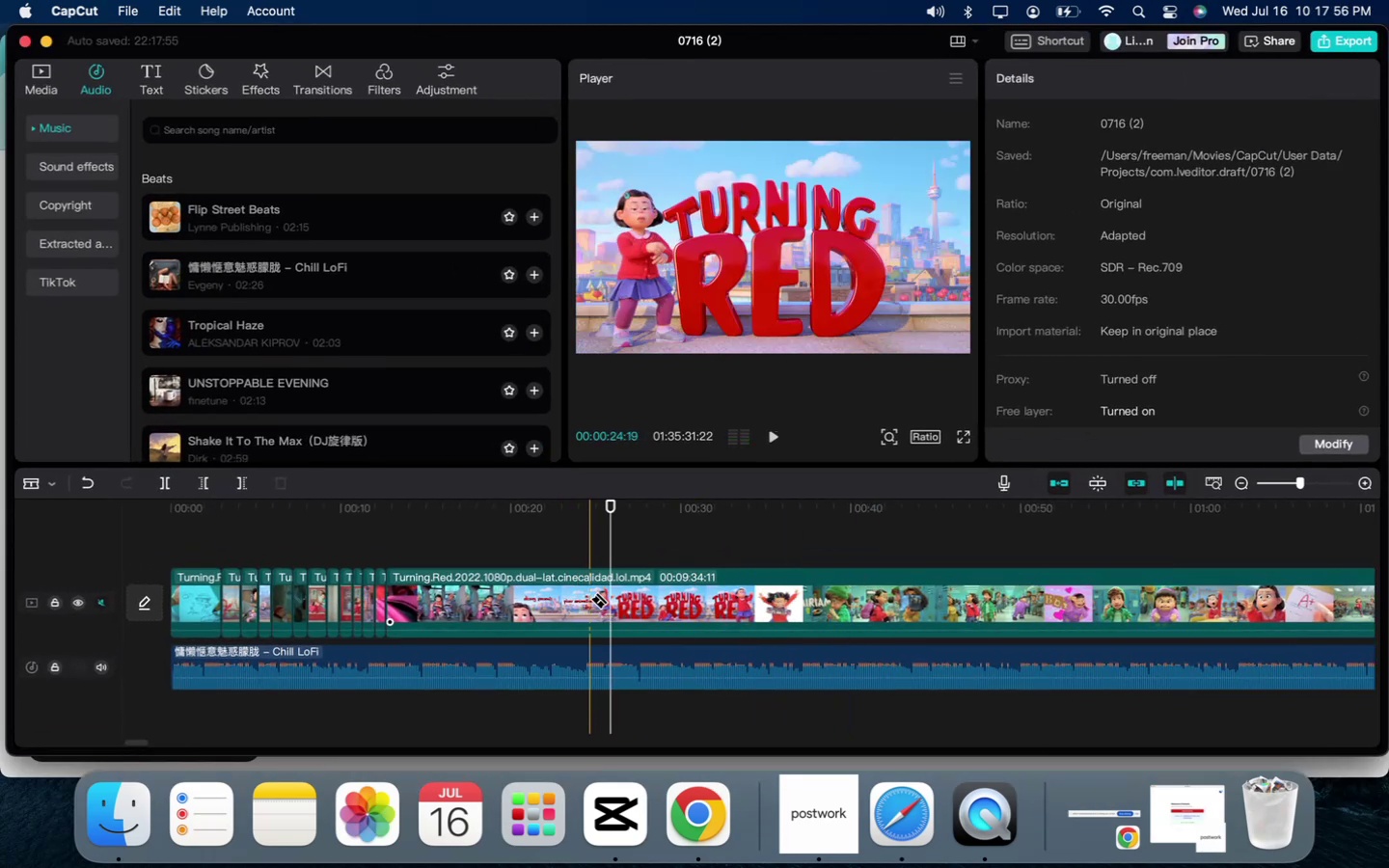 
left_click([595, 599])
 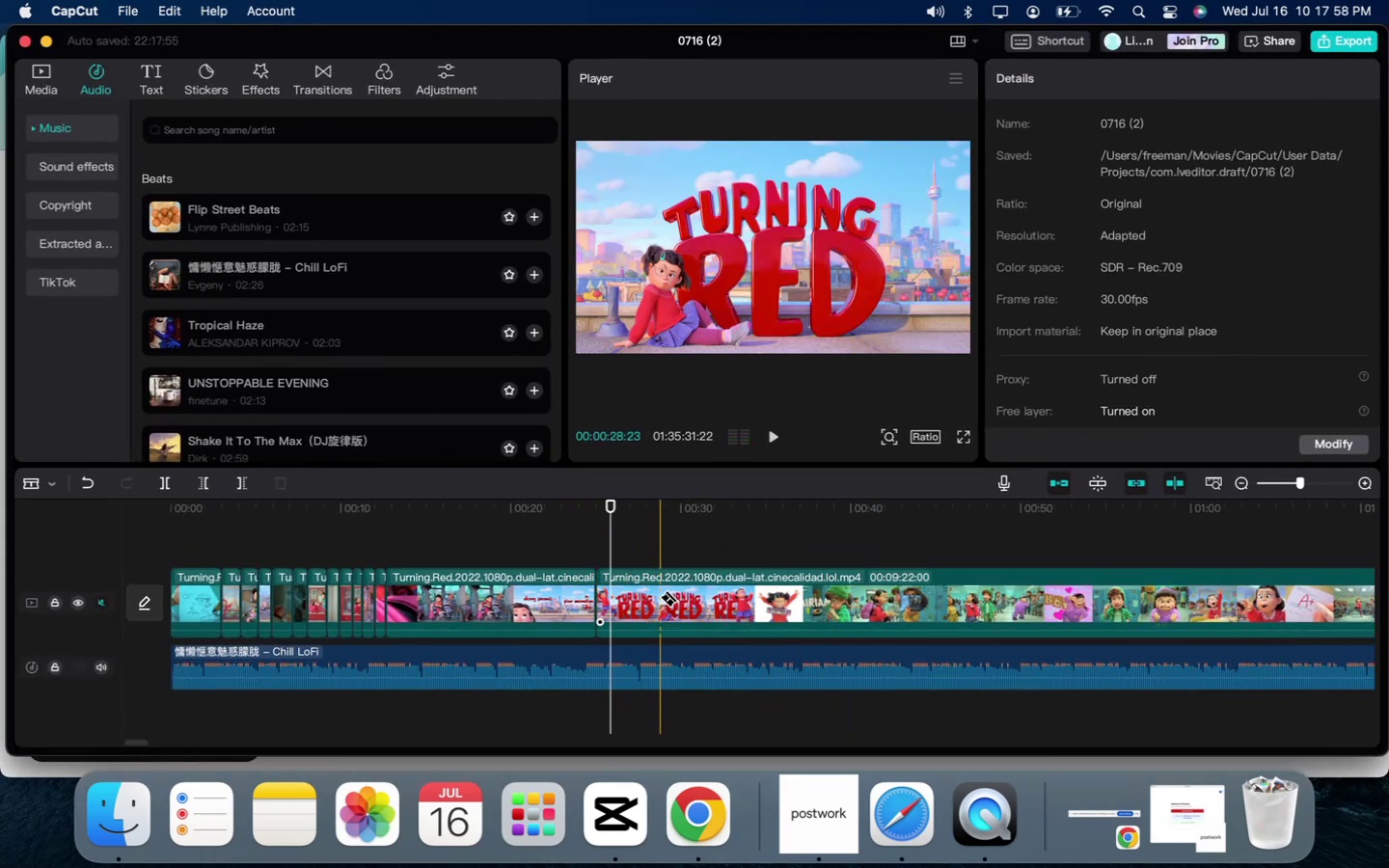 
left_click([659, 597])
 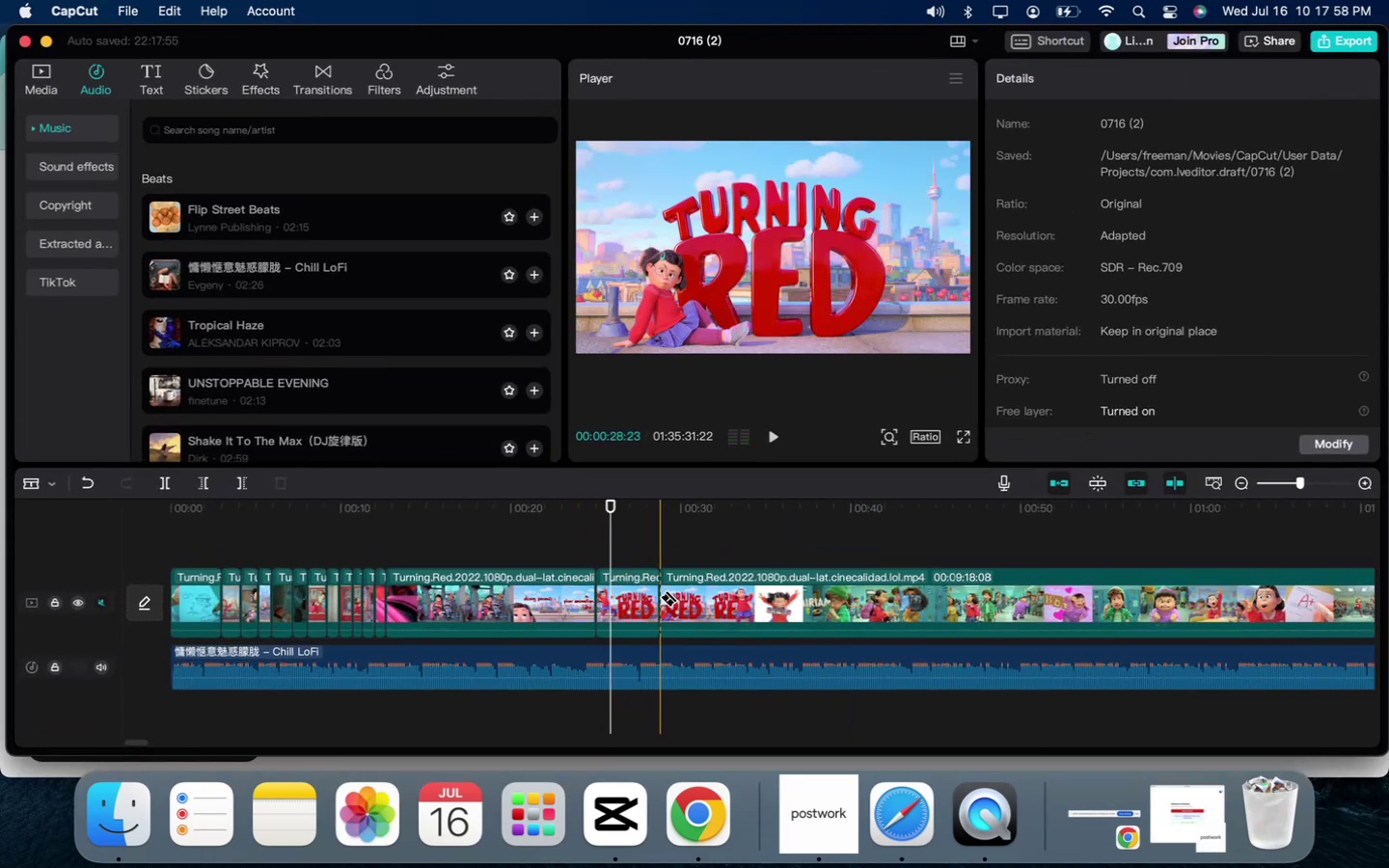 
type(ab)
 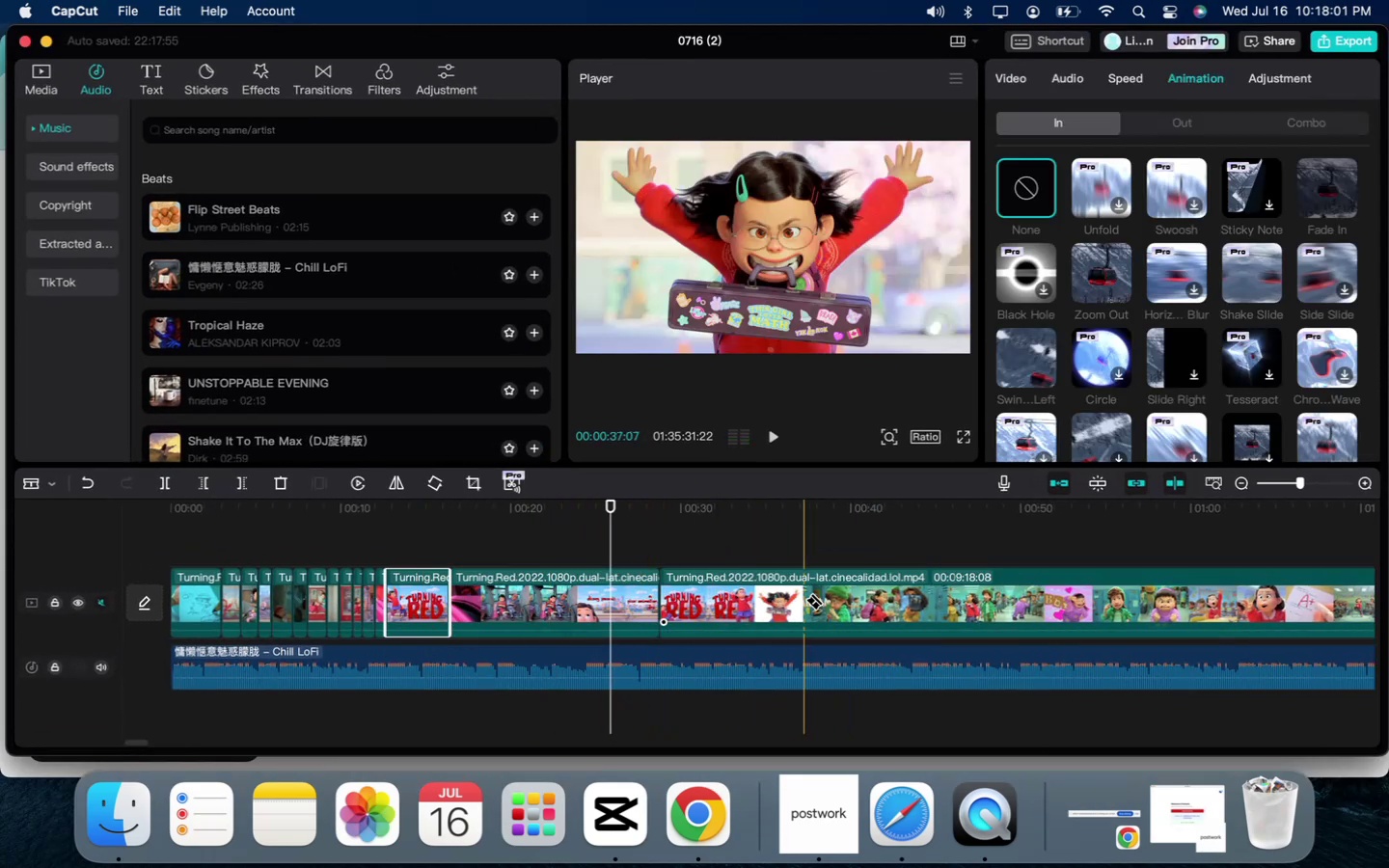 
left_click([811, 603])
 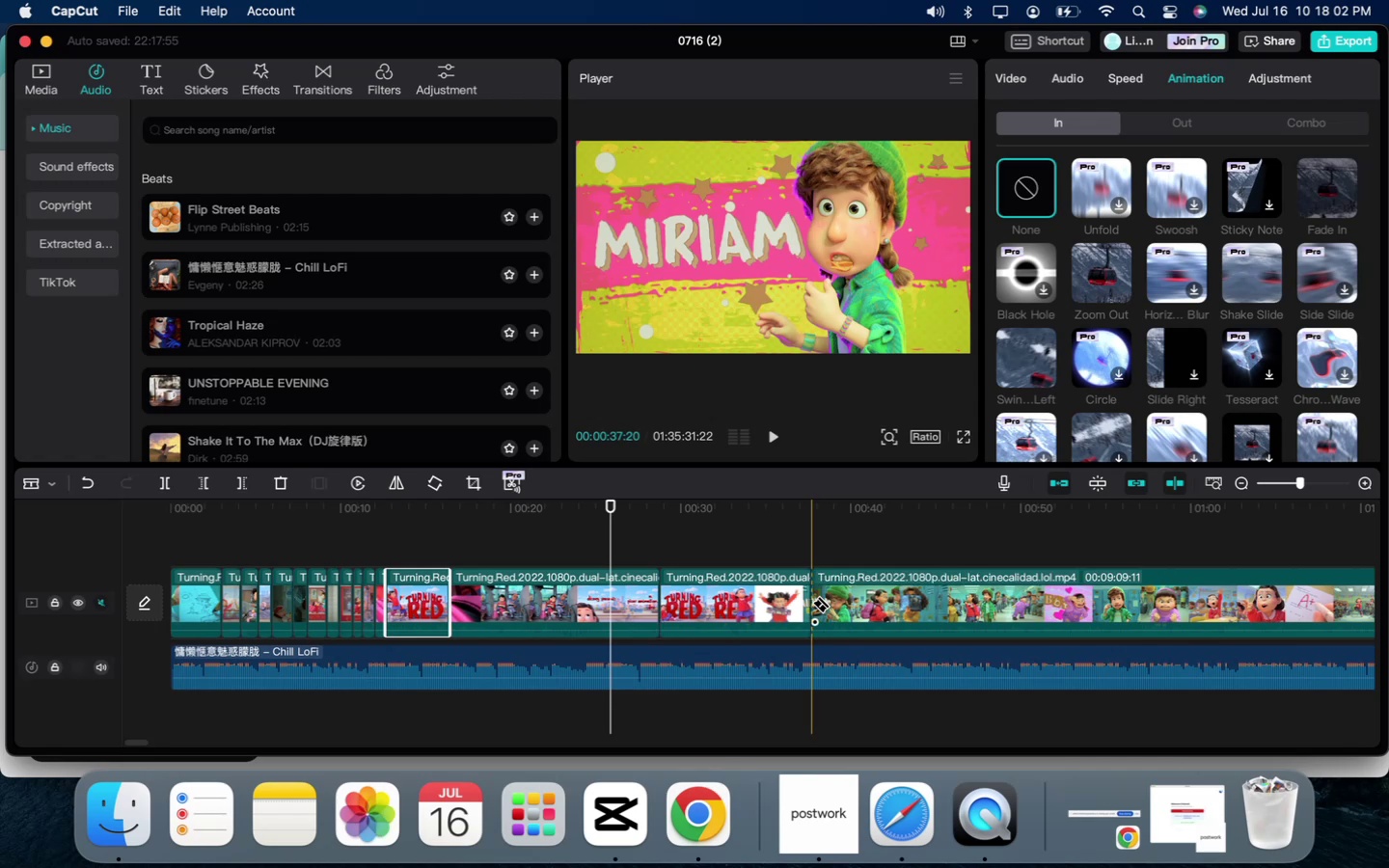 
key(A)
 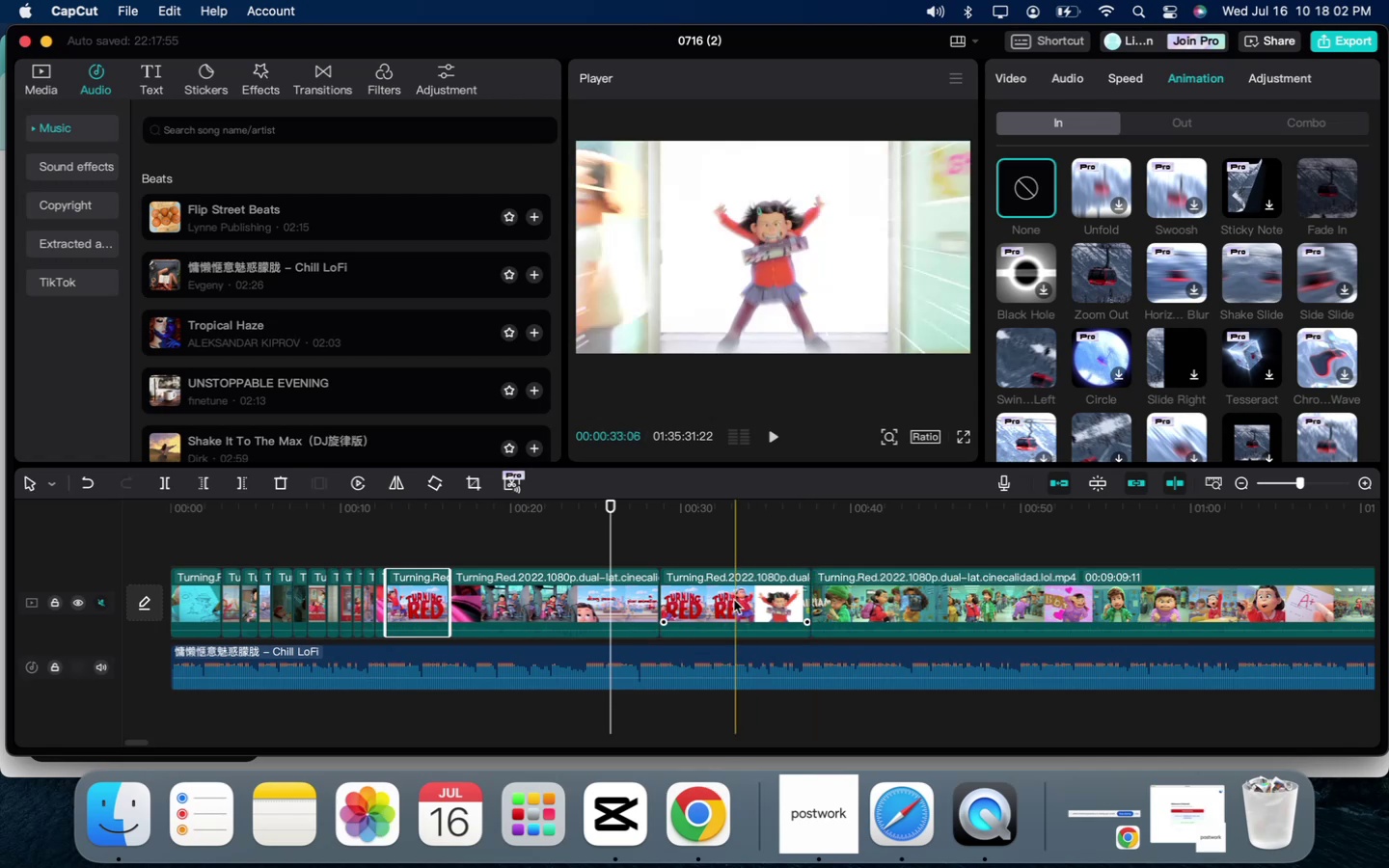 
left_click([734, 600])
 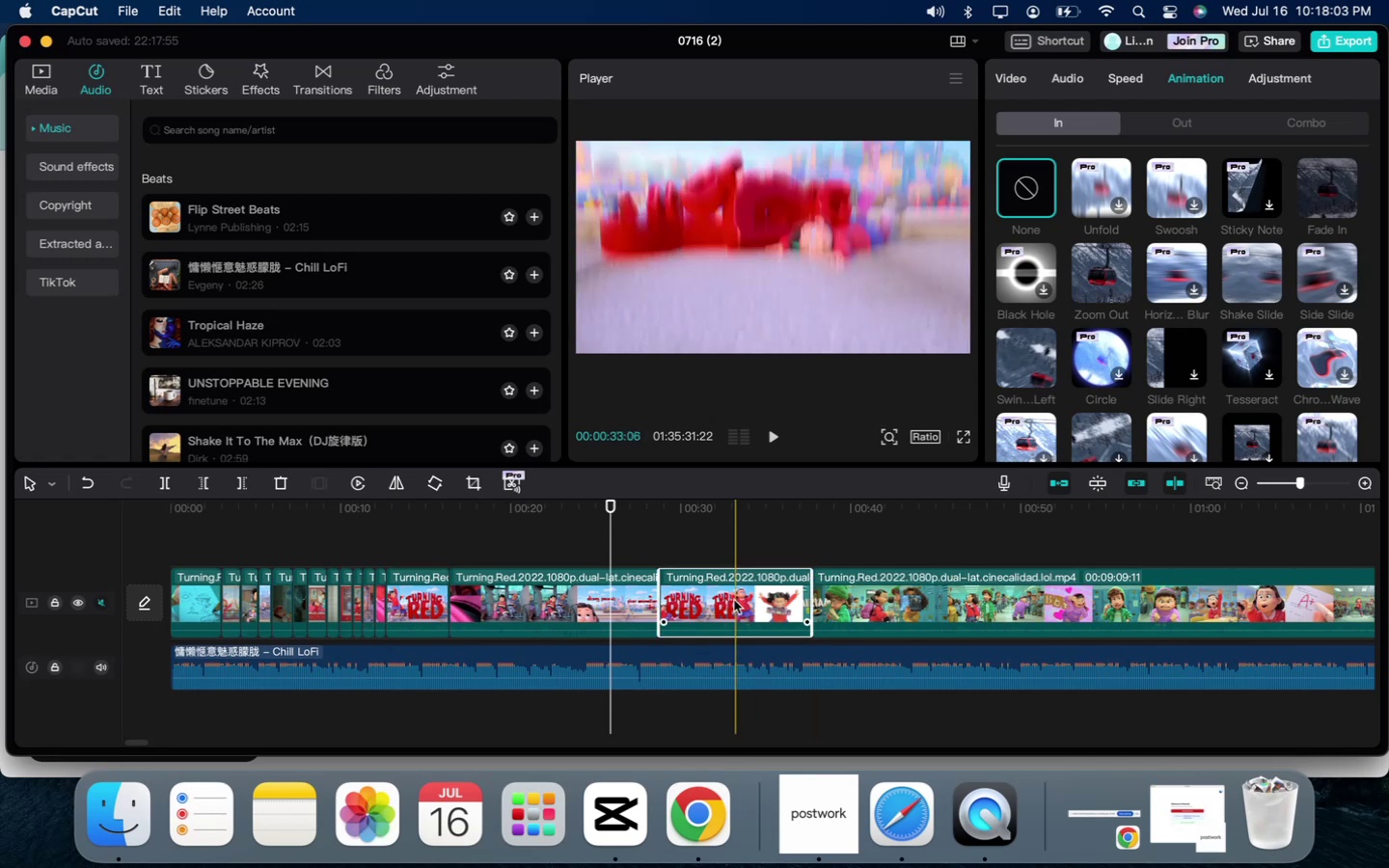 
key(Backspace)
 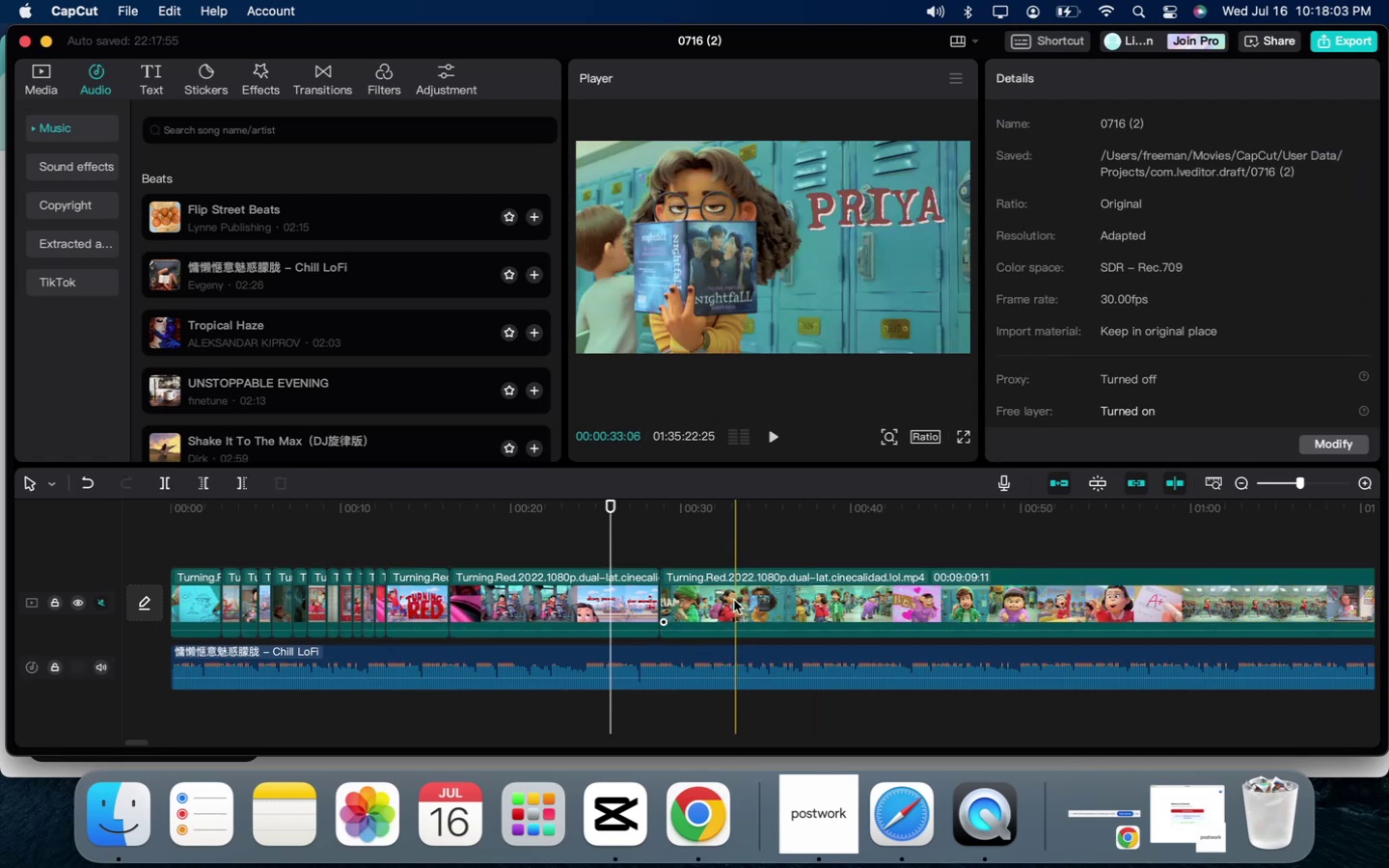 
key(B)
 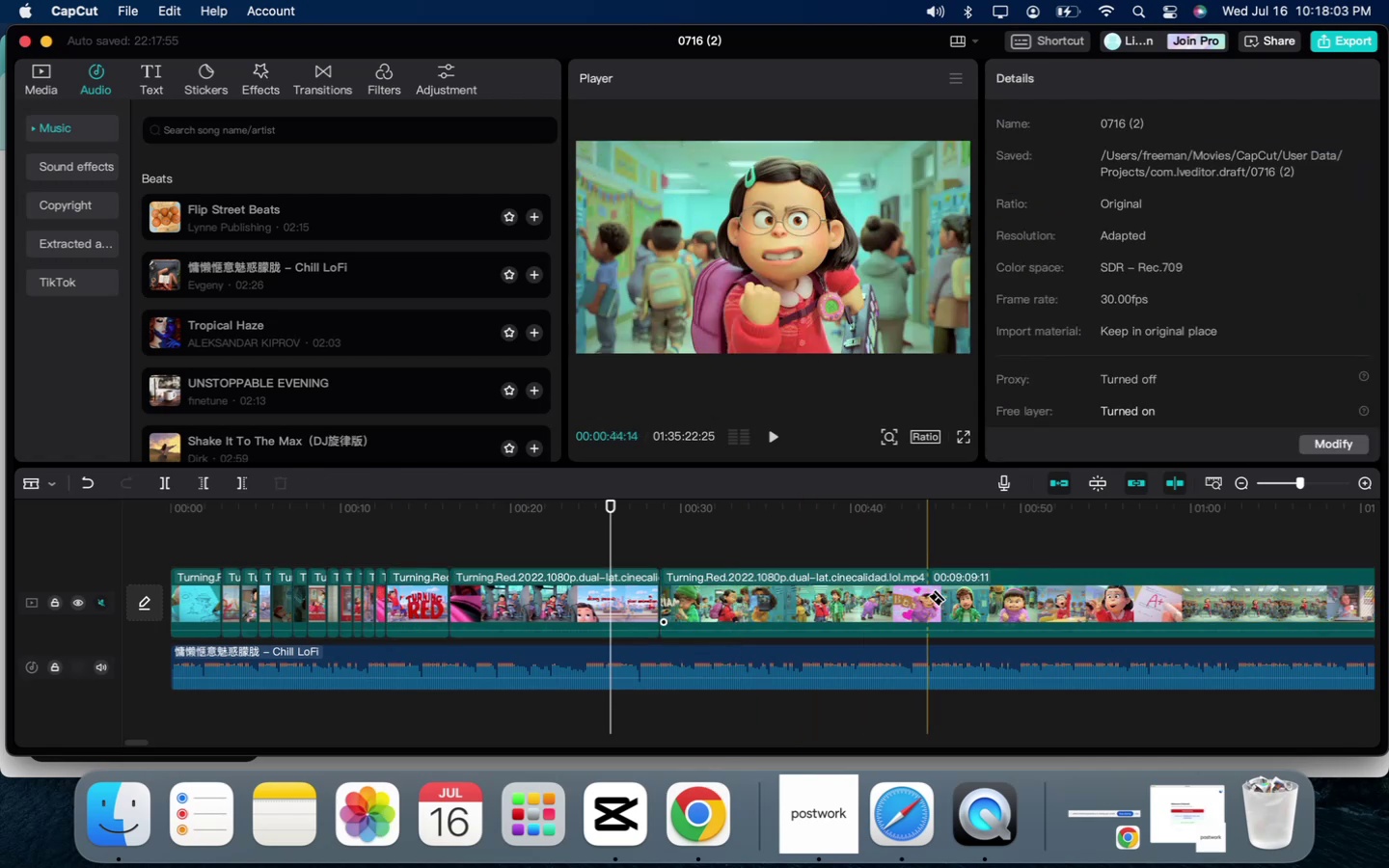 
left_click([927, 596])
 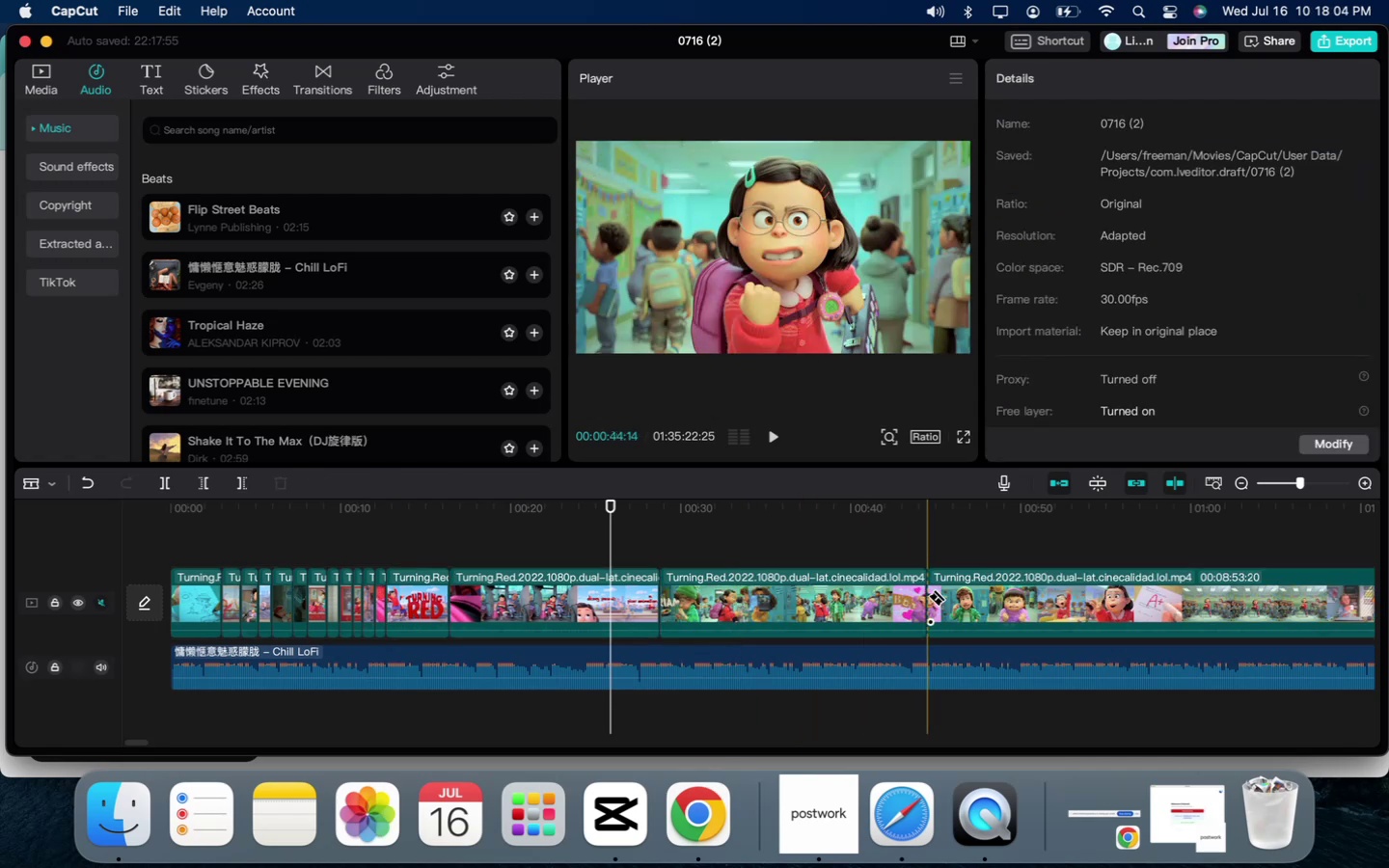 
key(A)
 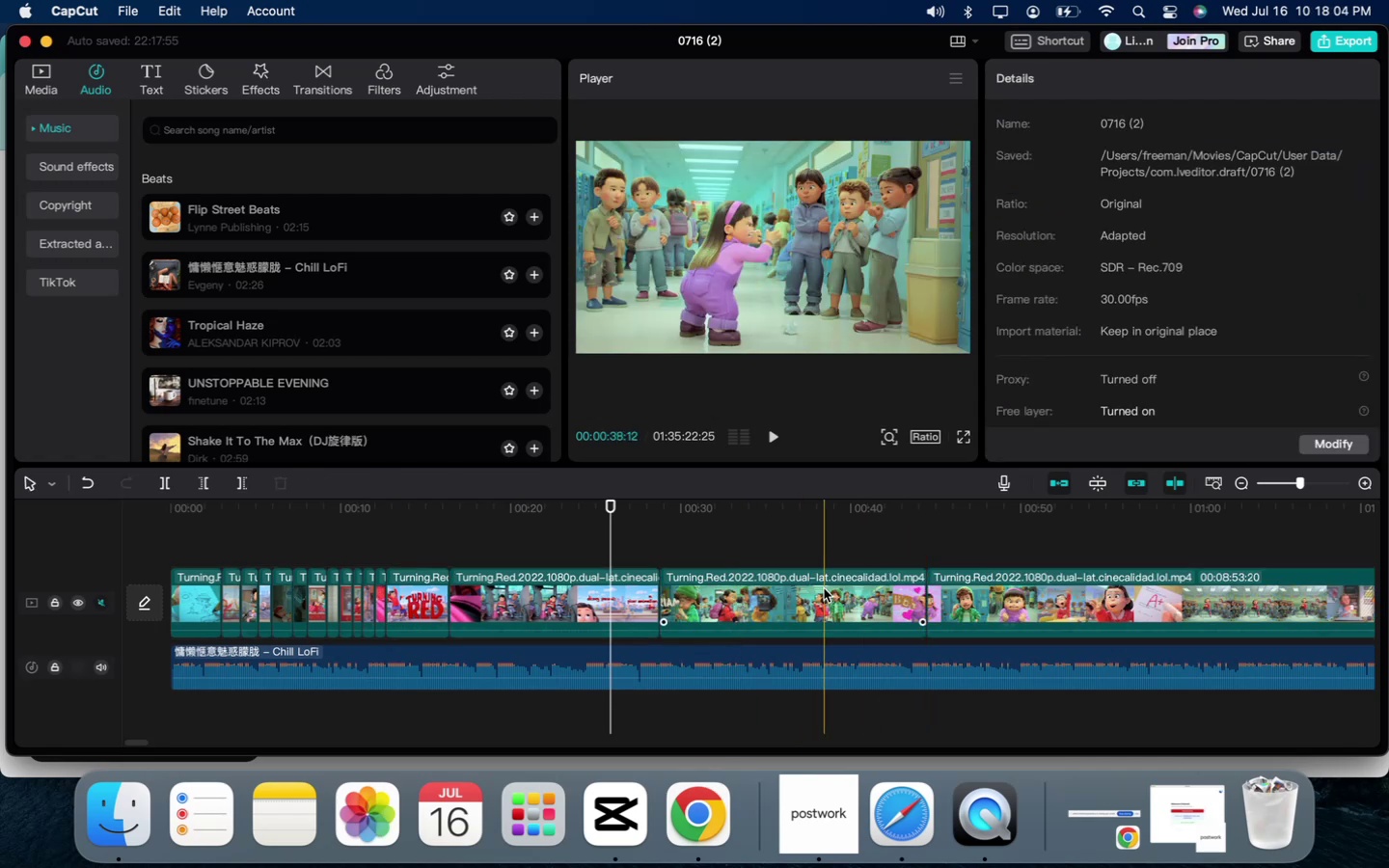 
left_click([824, 588])
 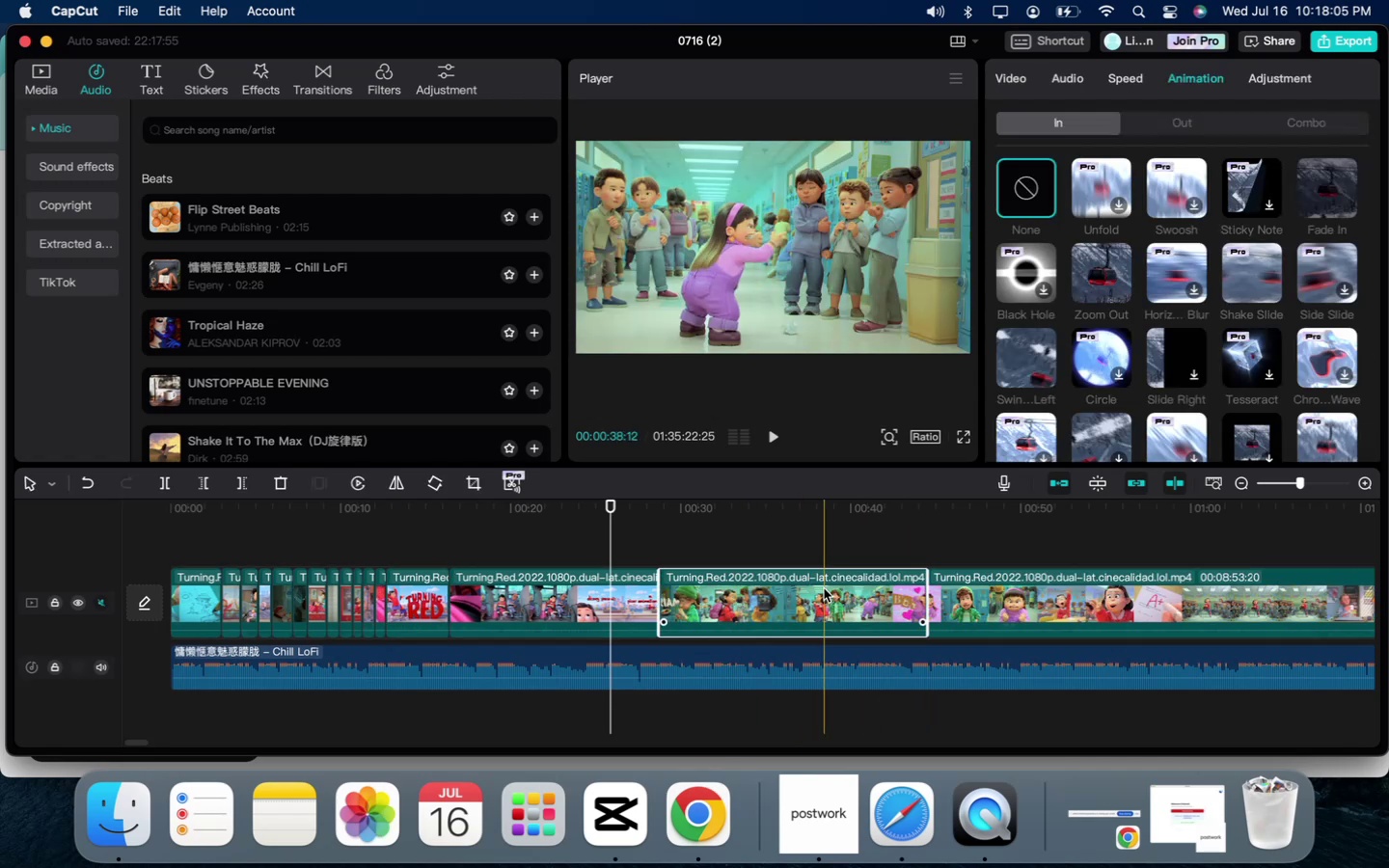 
key(Backspace)
 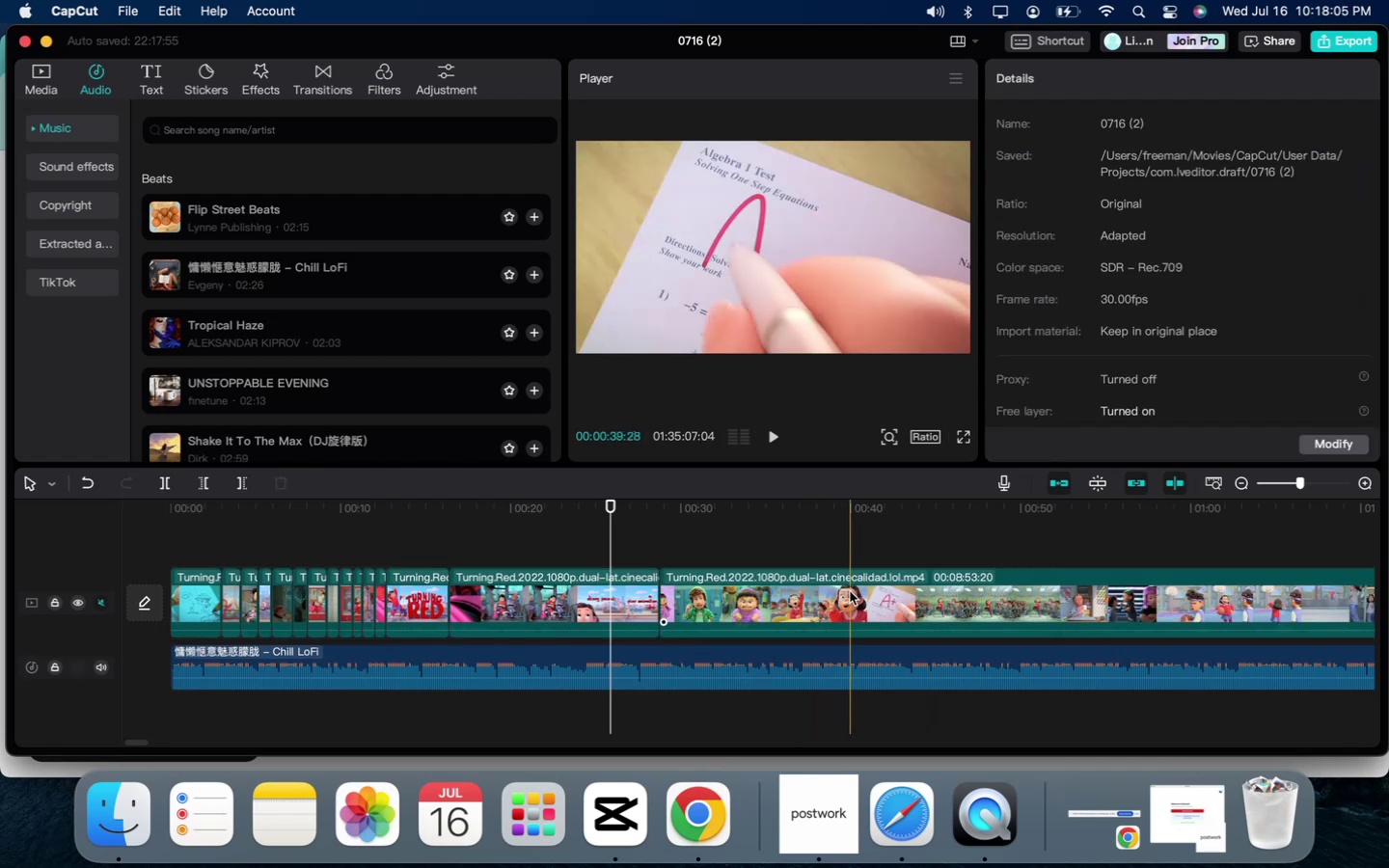 
key(B)
 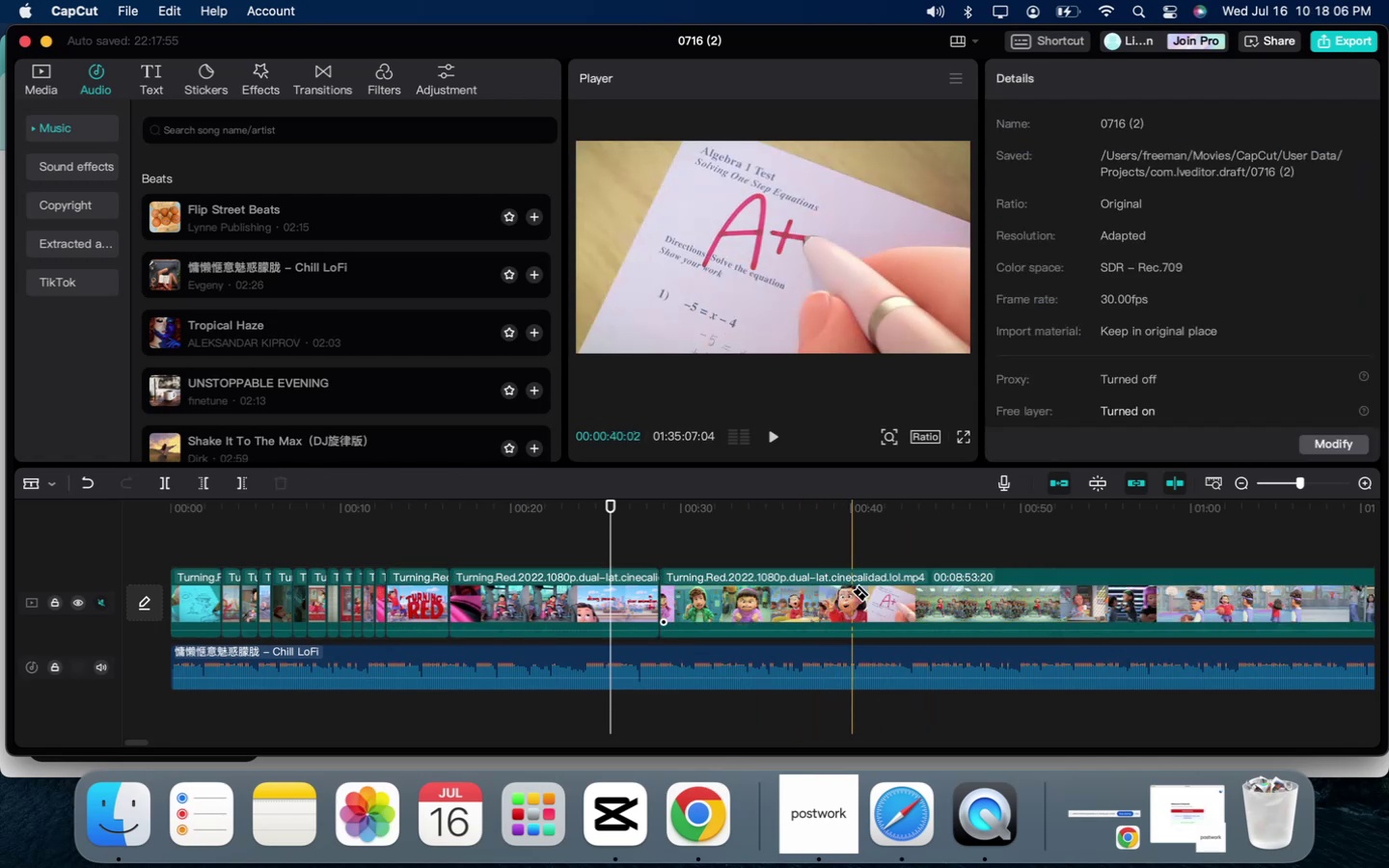 